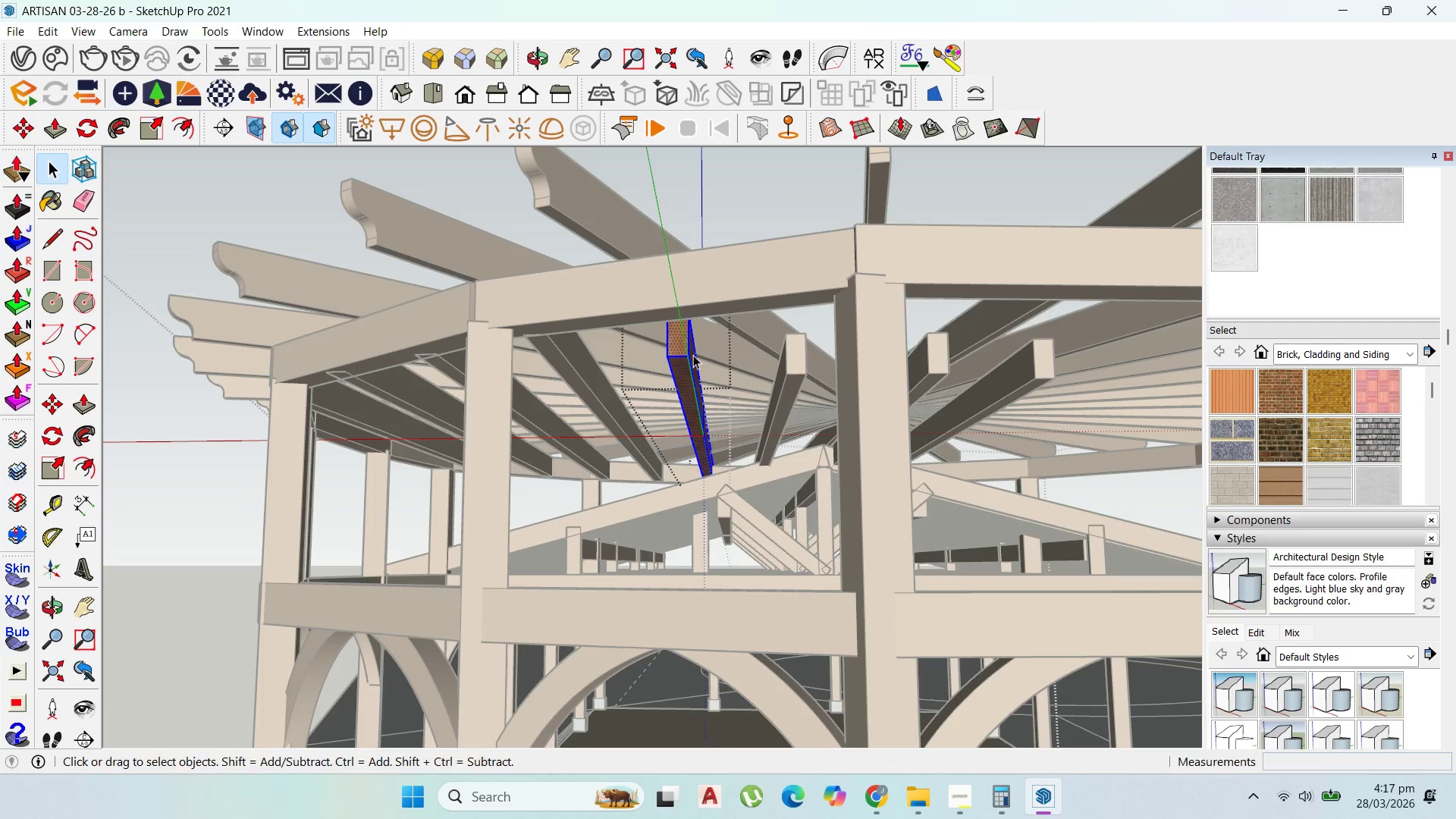 
key(P)
 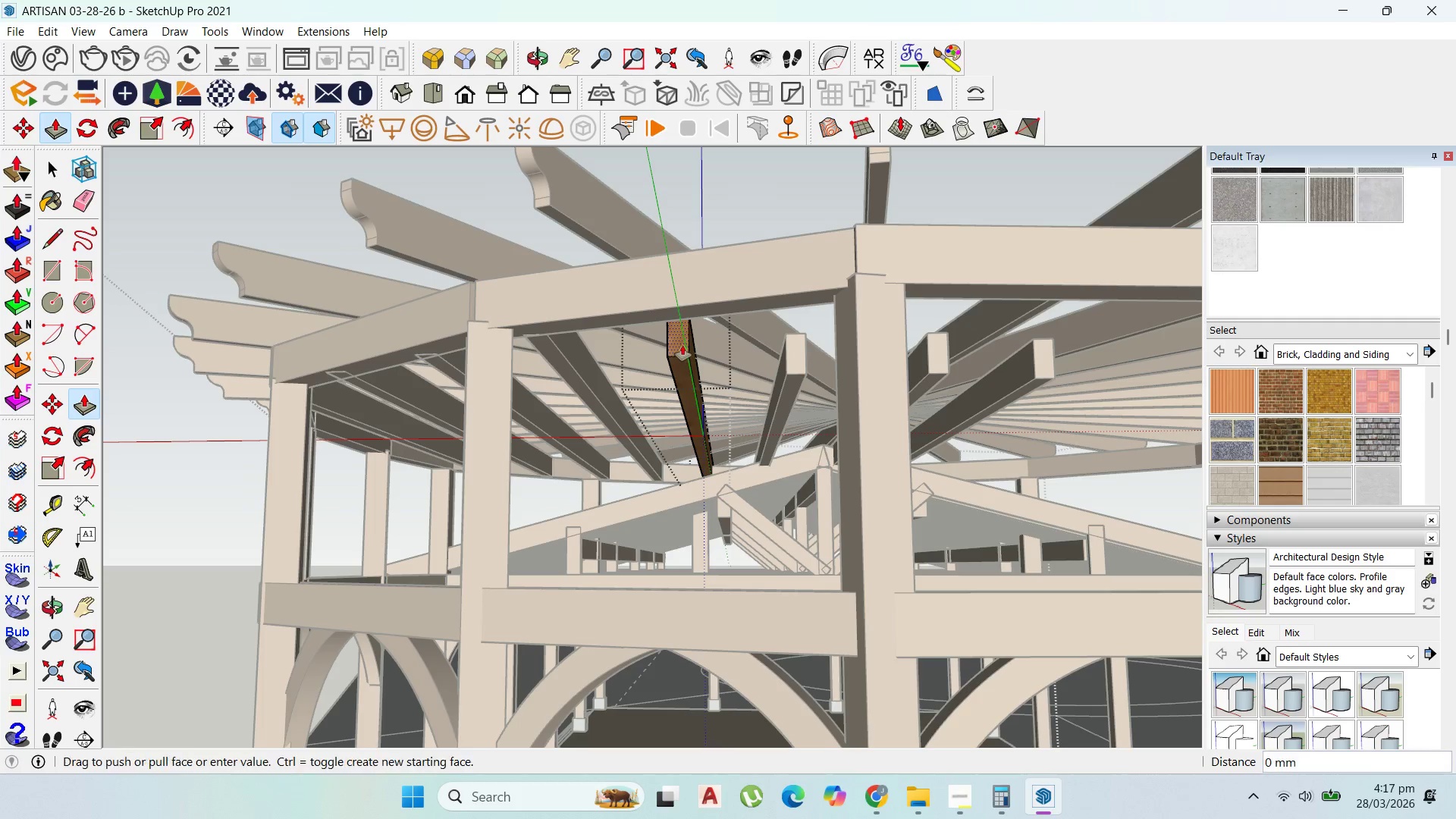 
left_click_drag(start_coordinate=[683, 347], to_coordinate=[648, 321])
 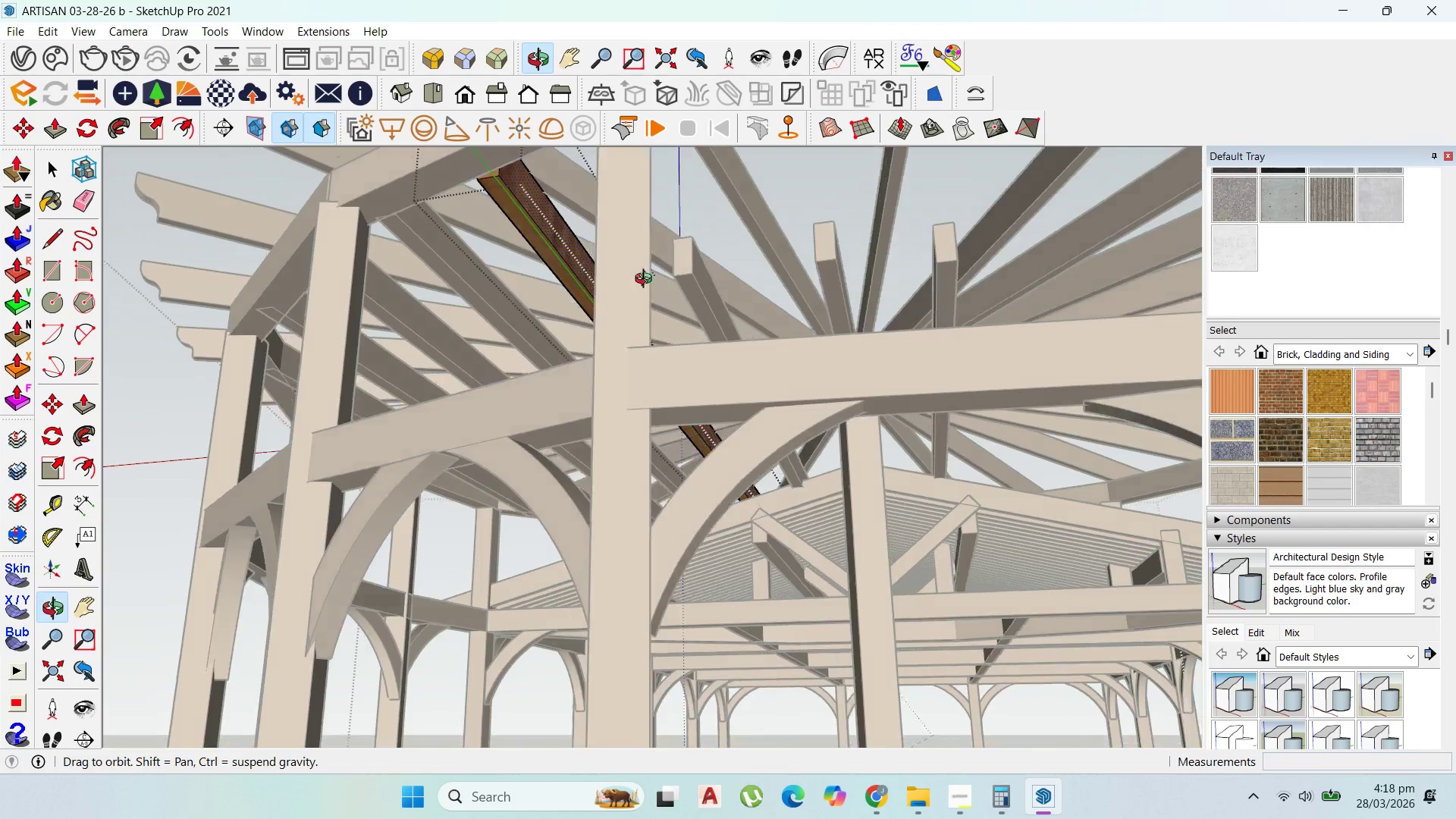 
scroll: coordinate [787, 387], scroll_direction: down, amount: 11.0
 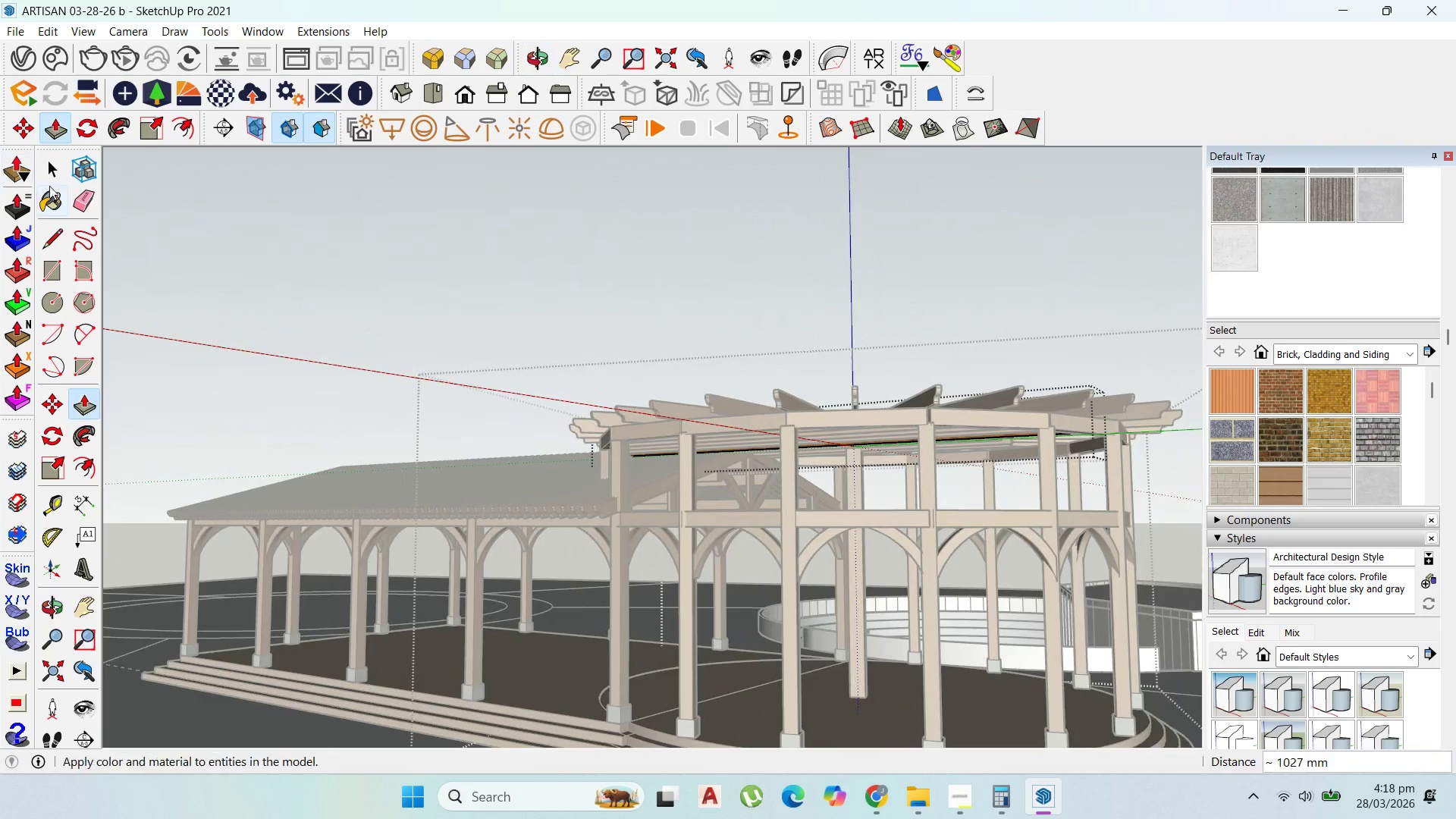 
key(Escape)
 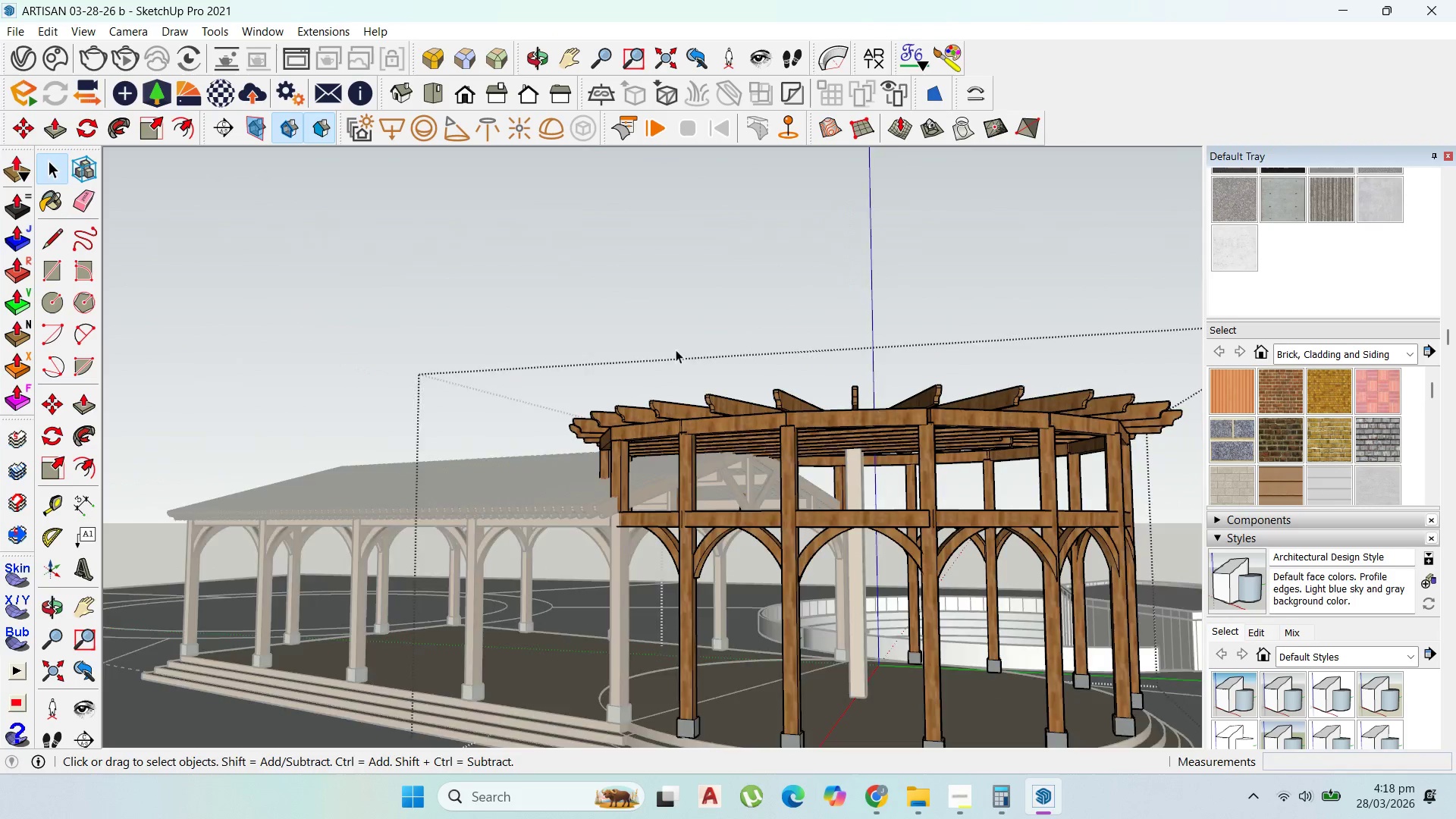 
key(Escape)
 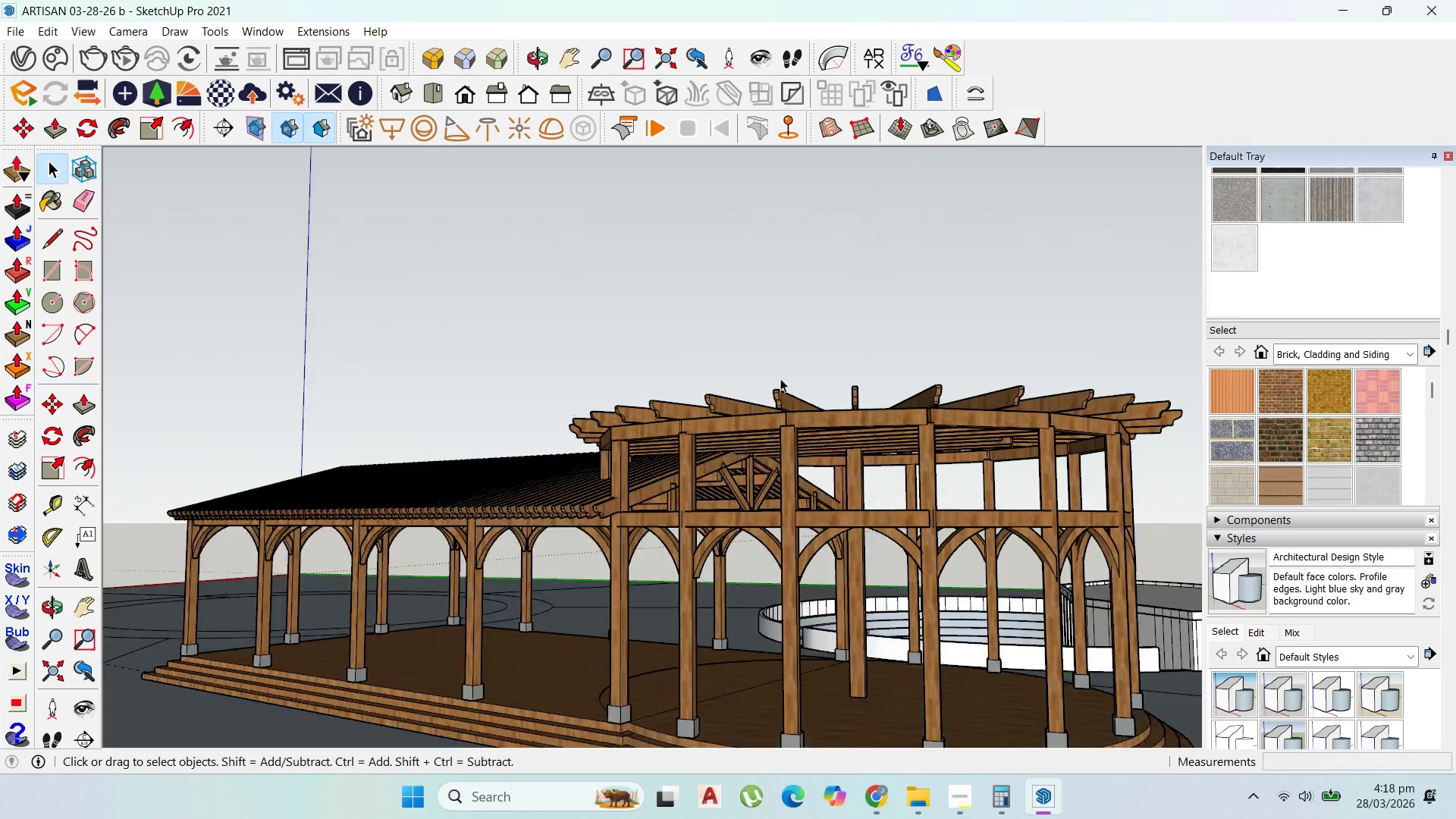 
scroll: coordinate [770, 375], scroll_direction: down, amount: 2.0
 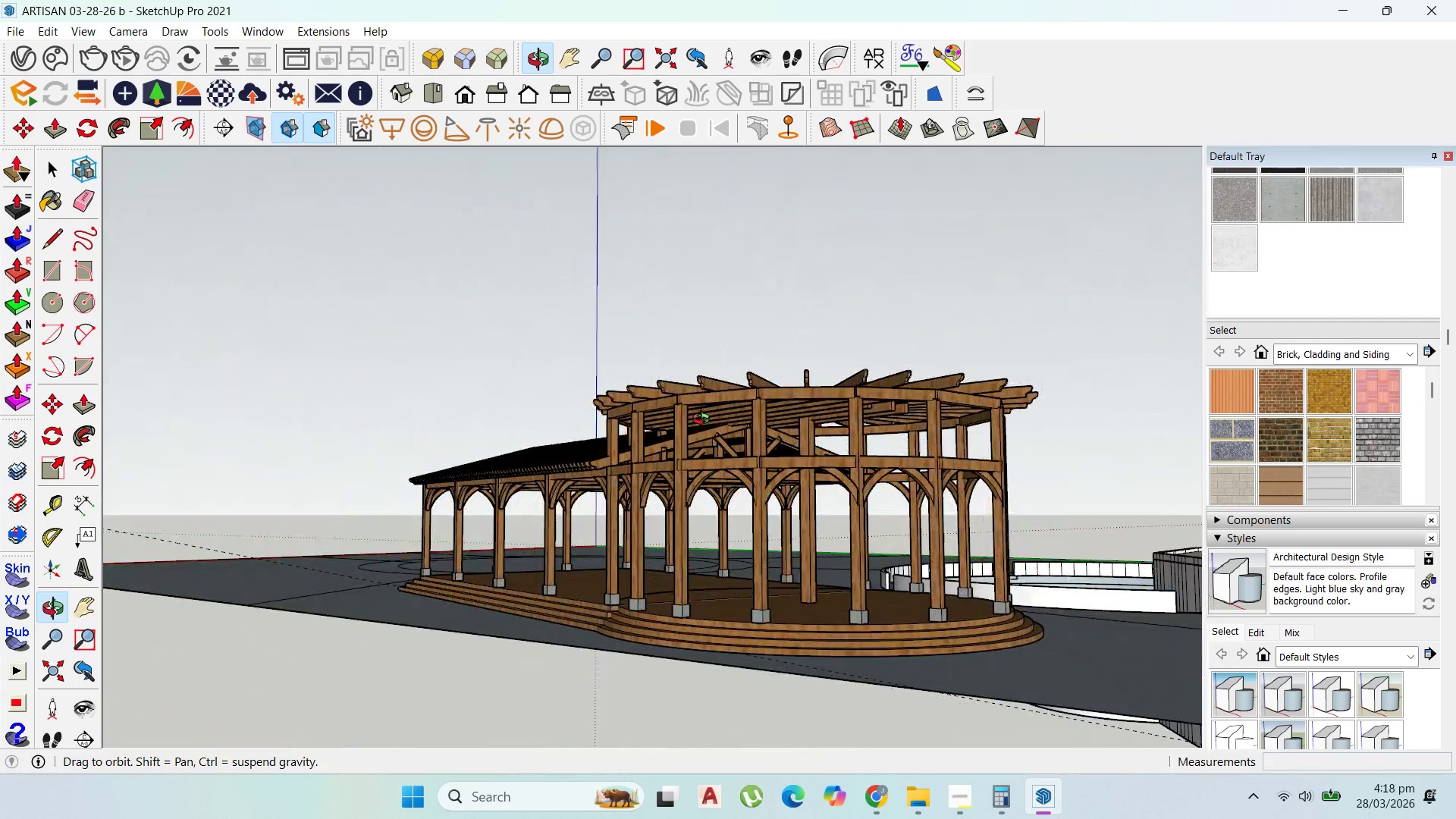 
wait(10.44)
 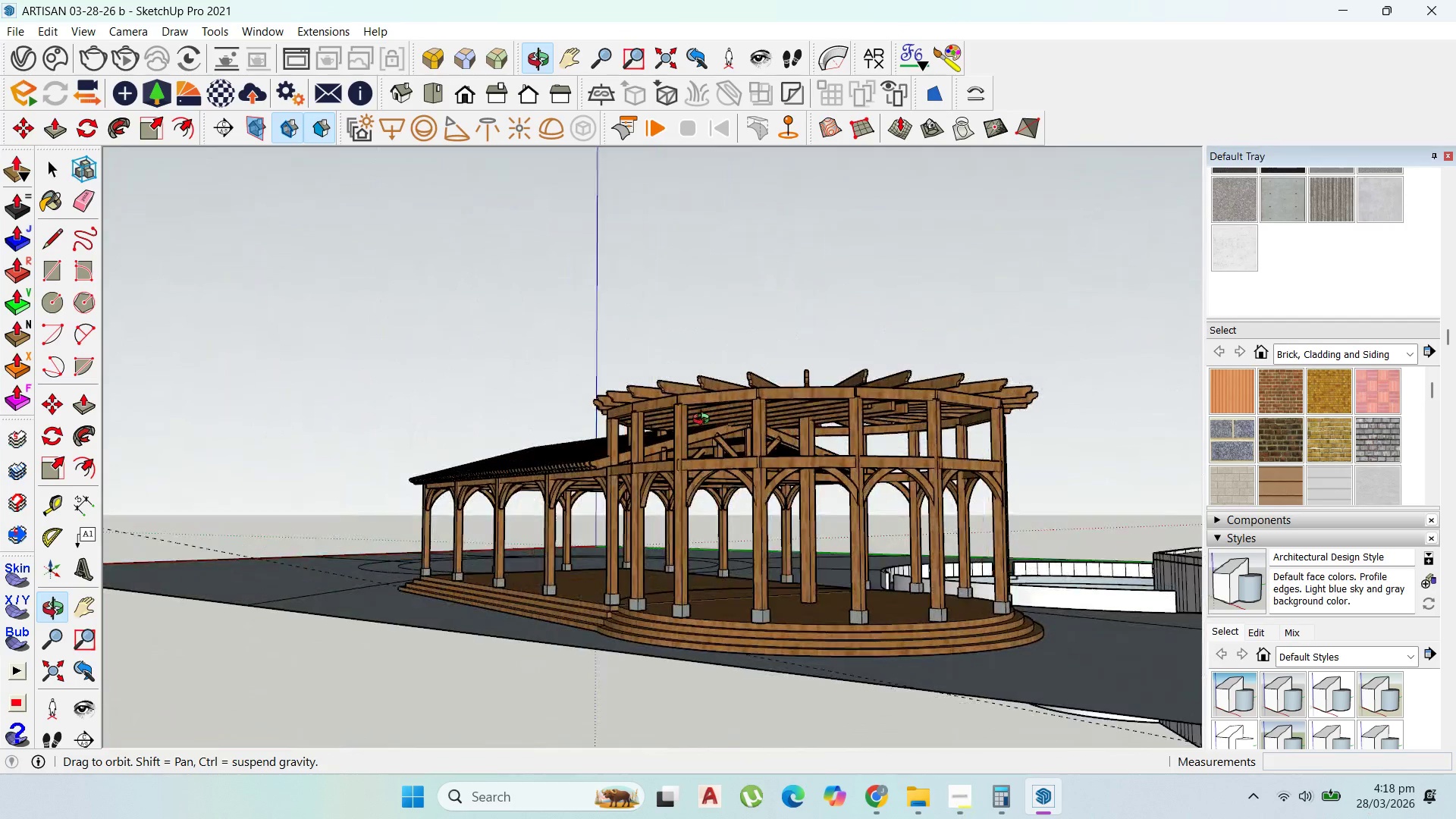 
scroll: coordinate [763, 432], scroll_direction: down, amount: 1.0
 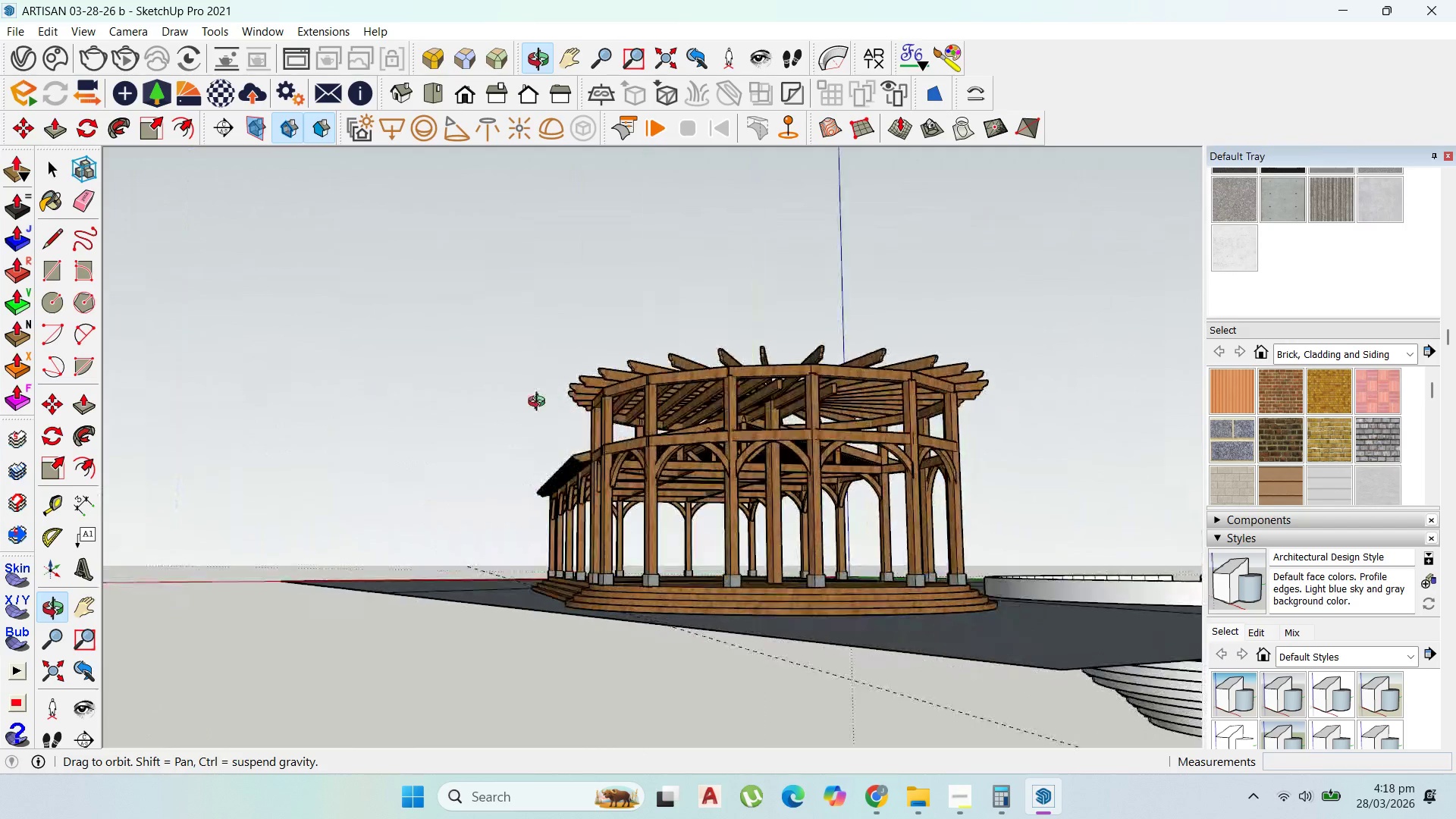 
wait(8.3)
 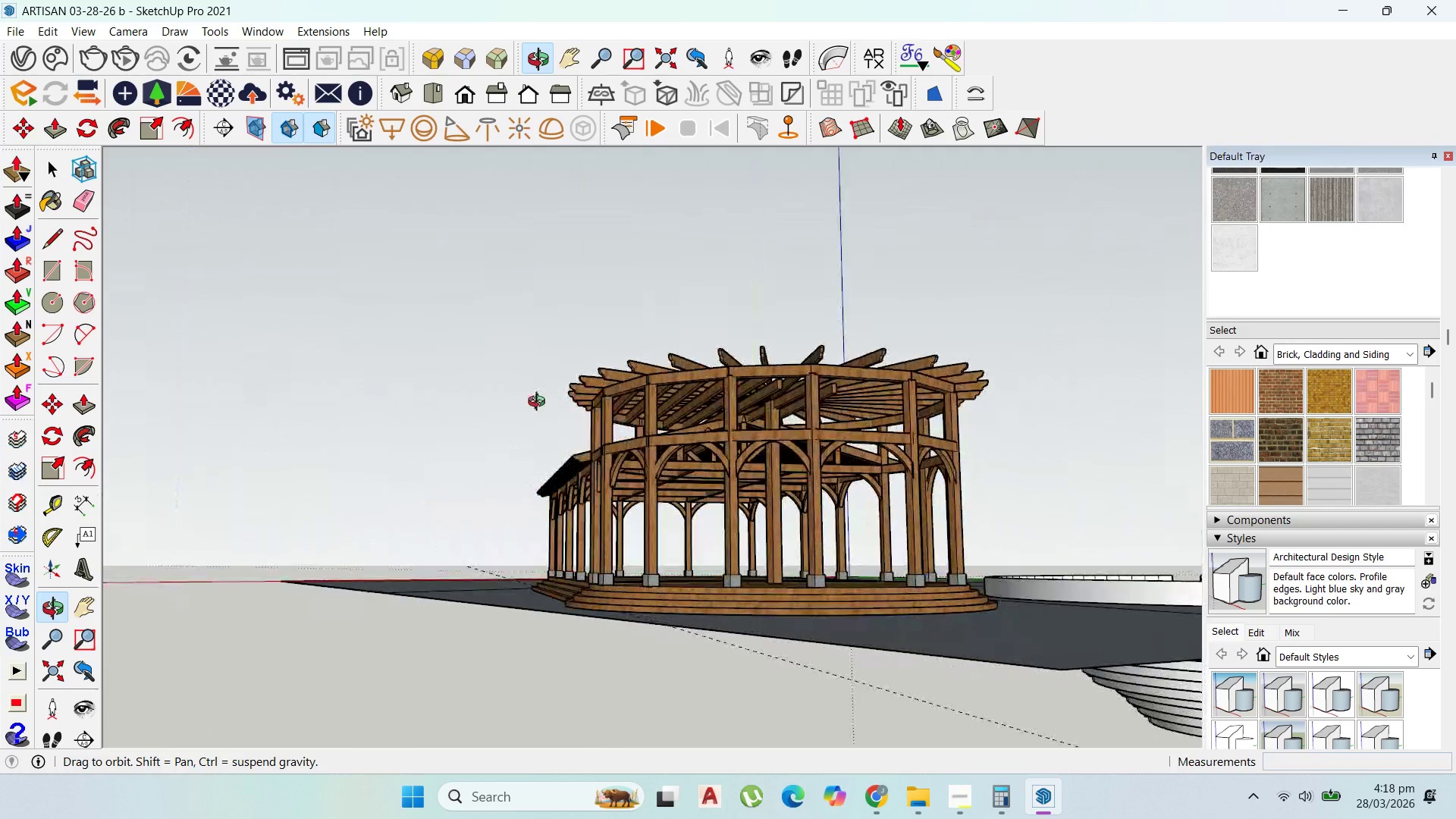 
scroll: coordinate [799, 430], scroll_direction: up, amount: 12.0
 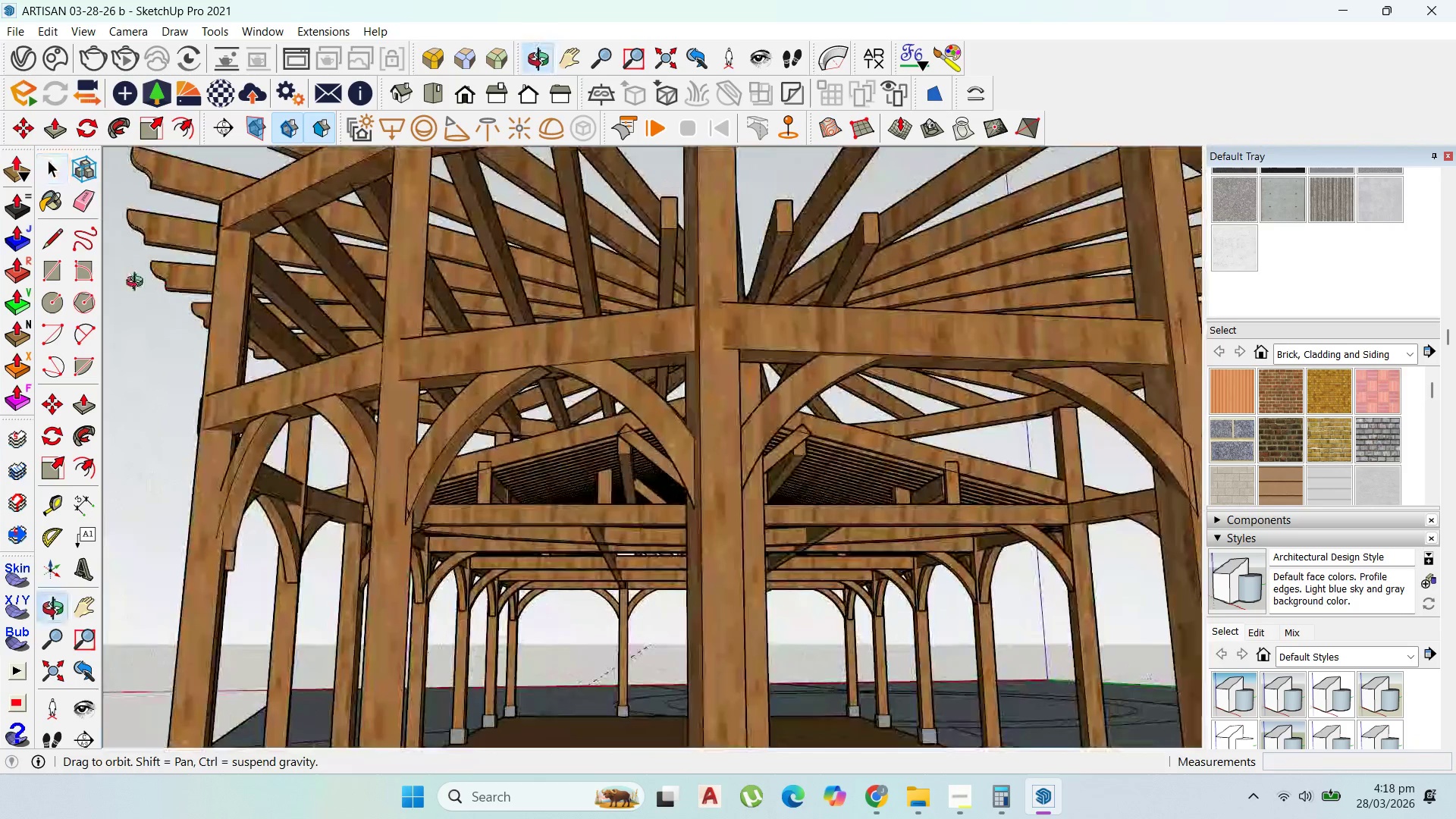 
double_click([469, 265])
 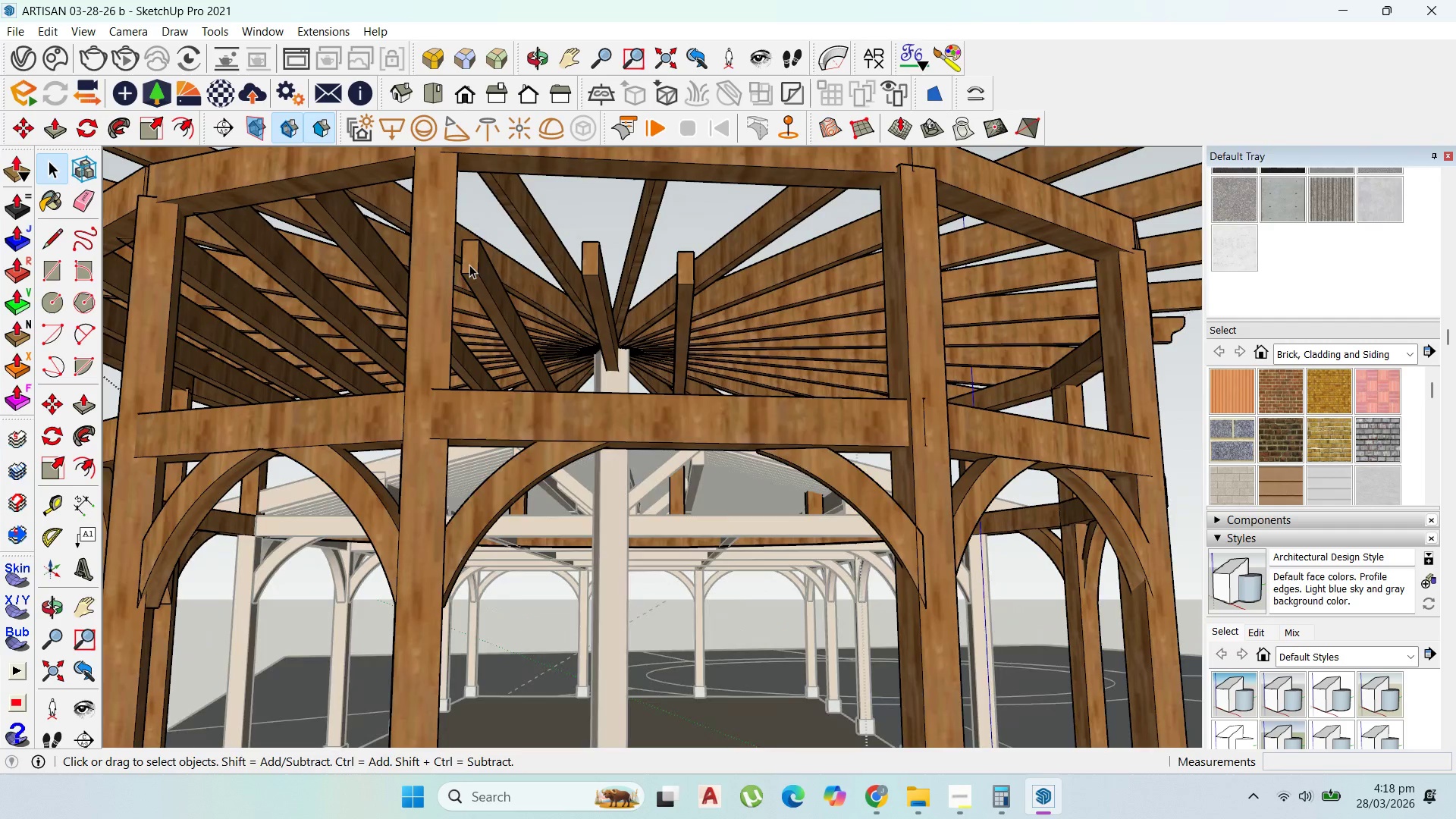 
scroll: coordinate [466, 290], scroll_direction: up, amount: 3.0
 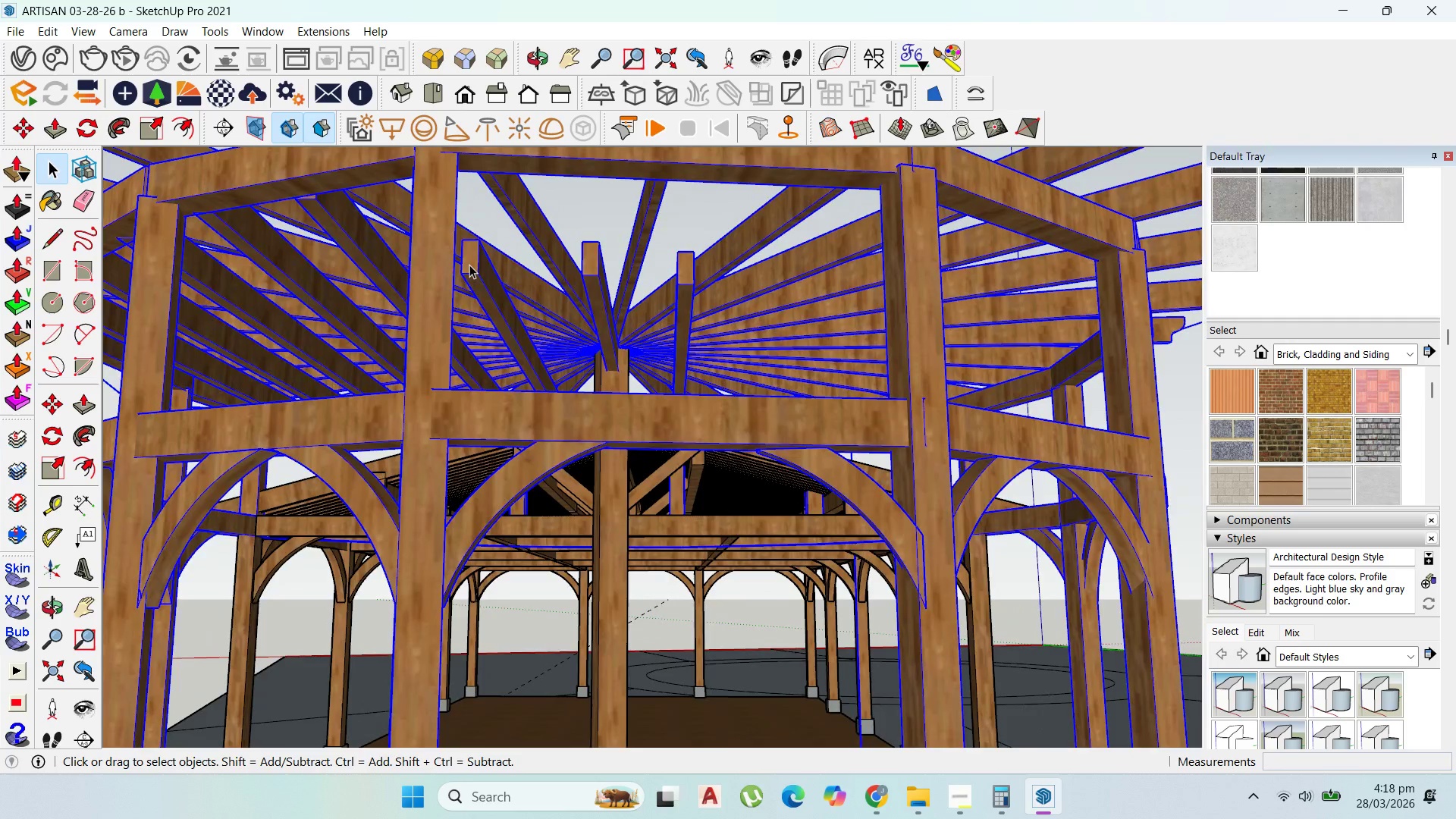 
triple_click([469, 265])
 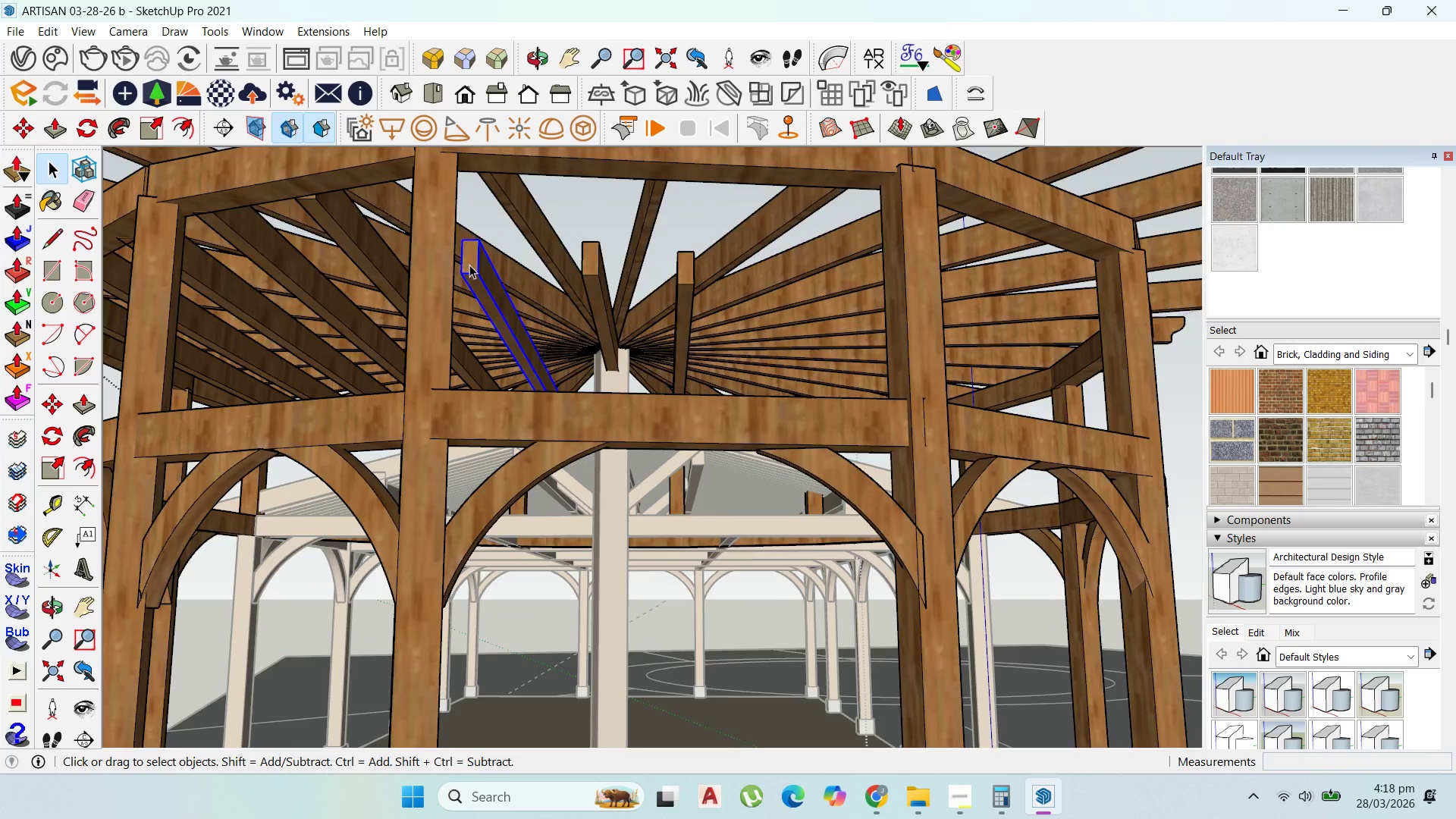 
triple_click([469, 265])
 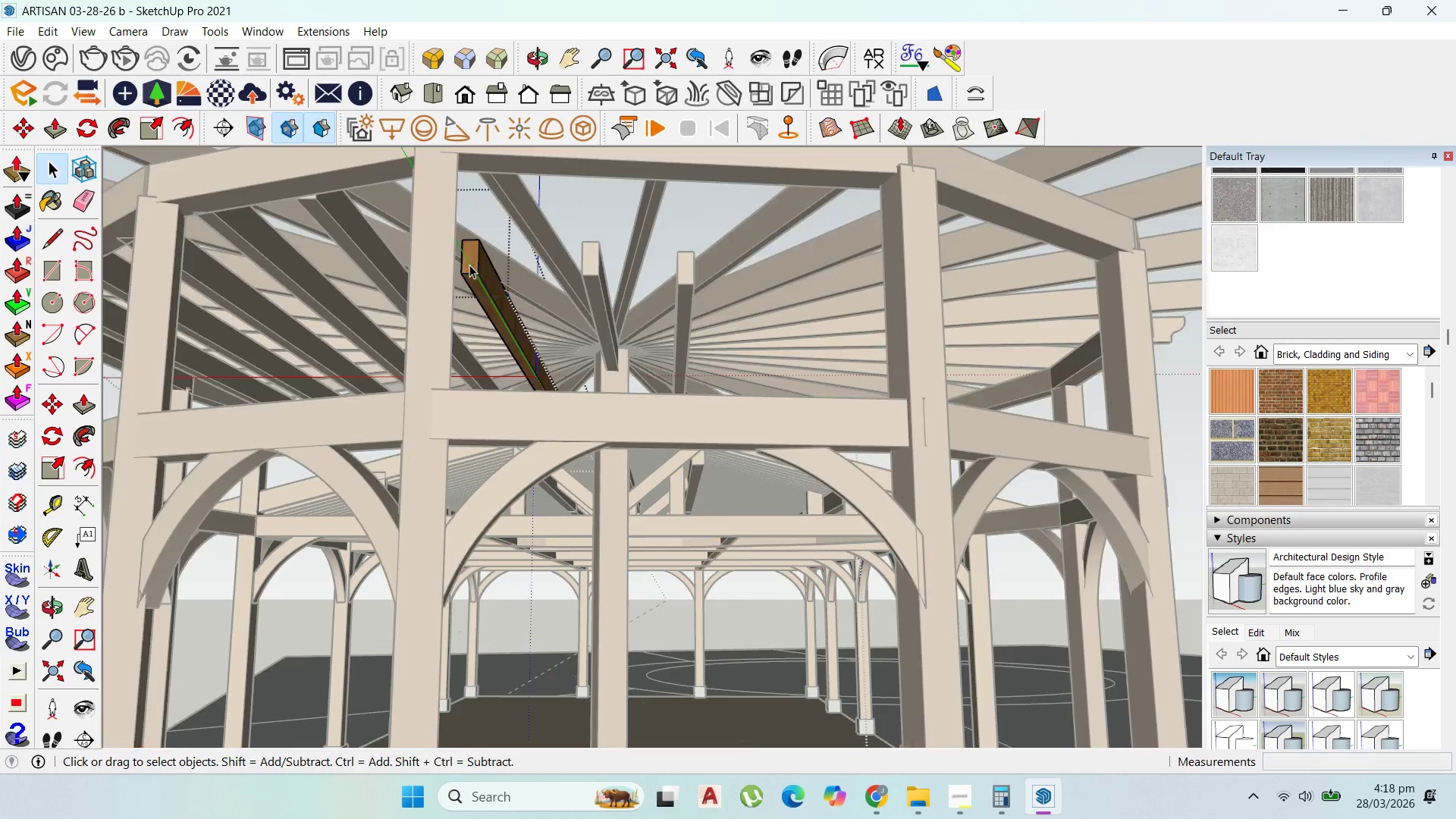 
triple_click([469, 265])
 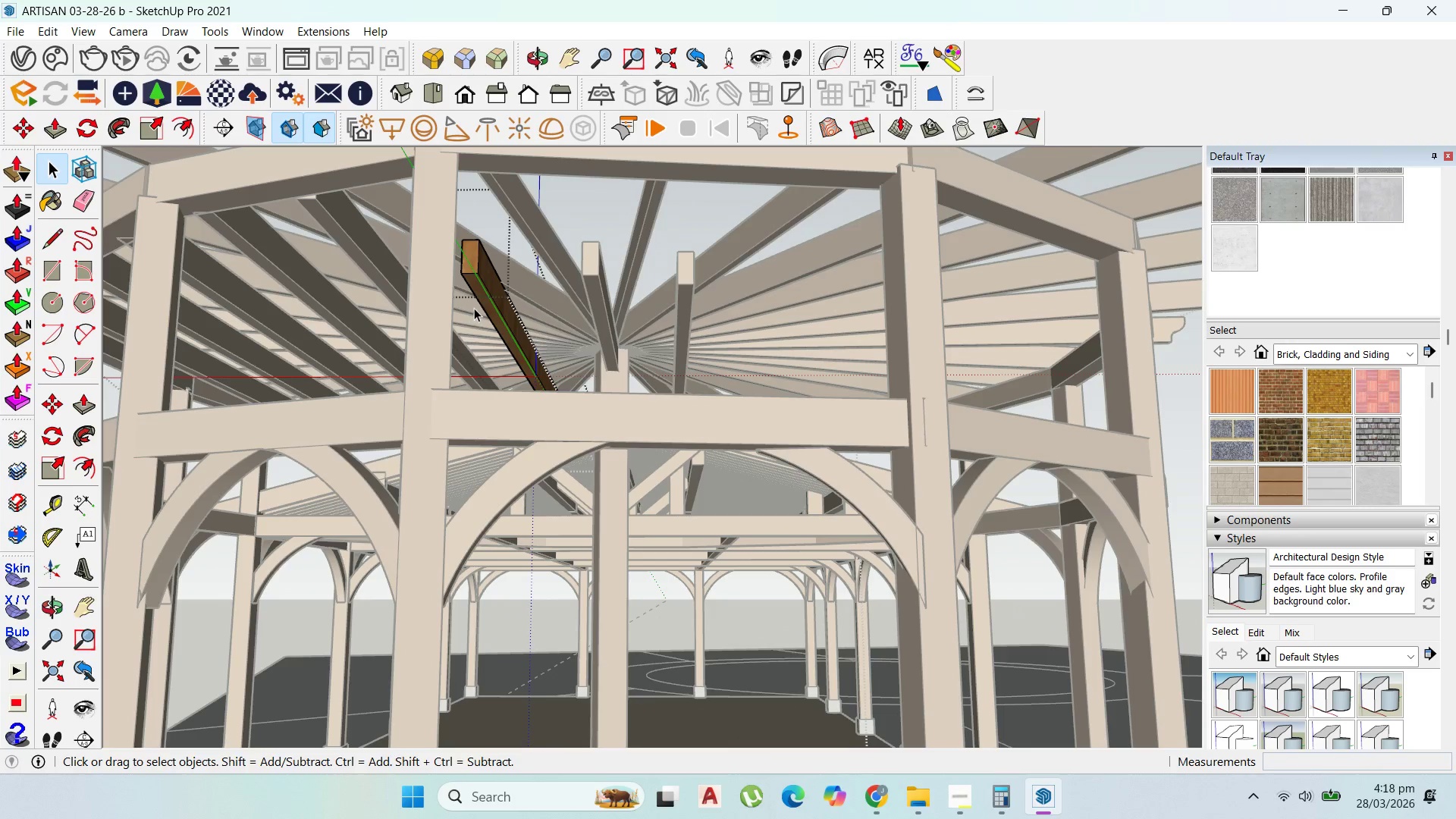 
key(P)
 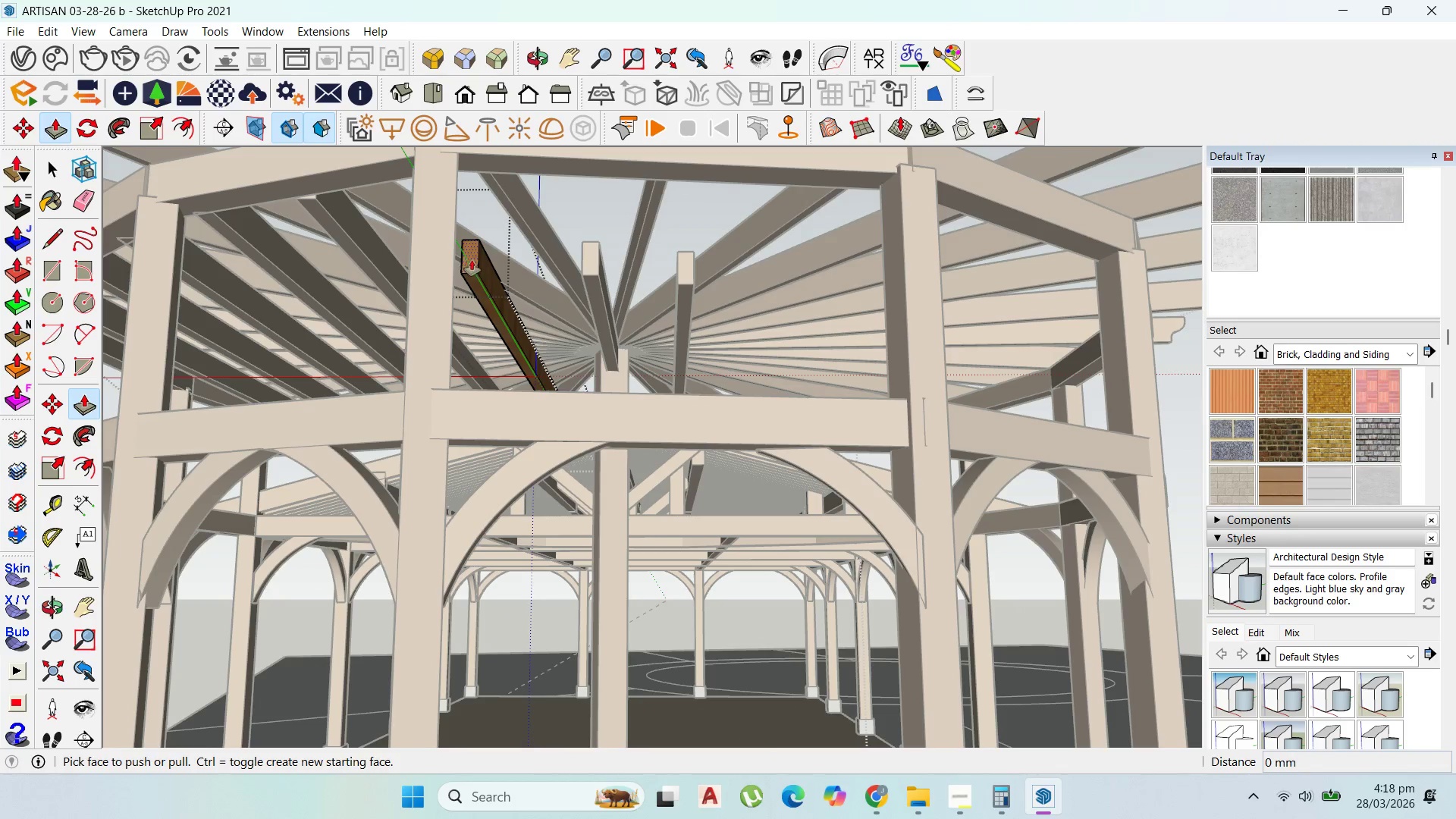 
left_click_drag(start_coordinate=[472, 260], to_coordinate=[395, 184])
 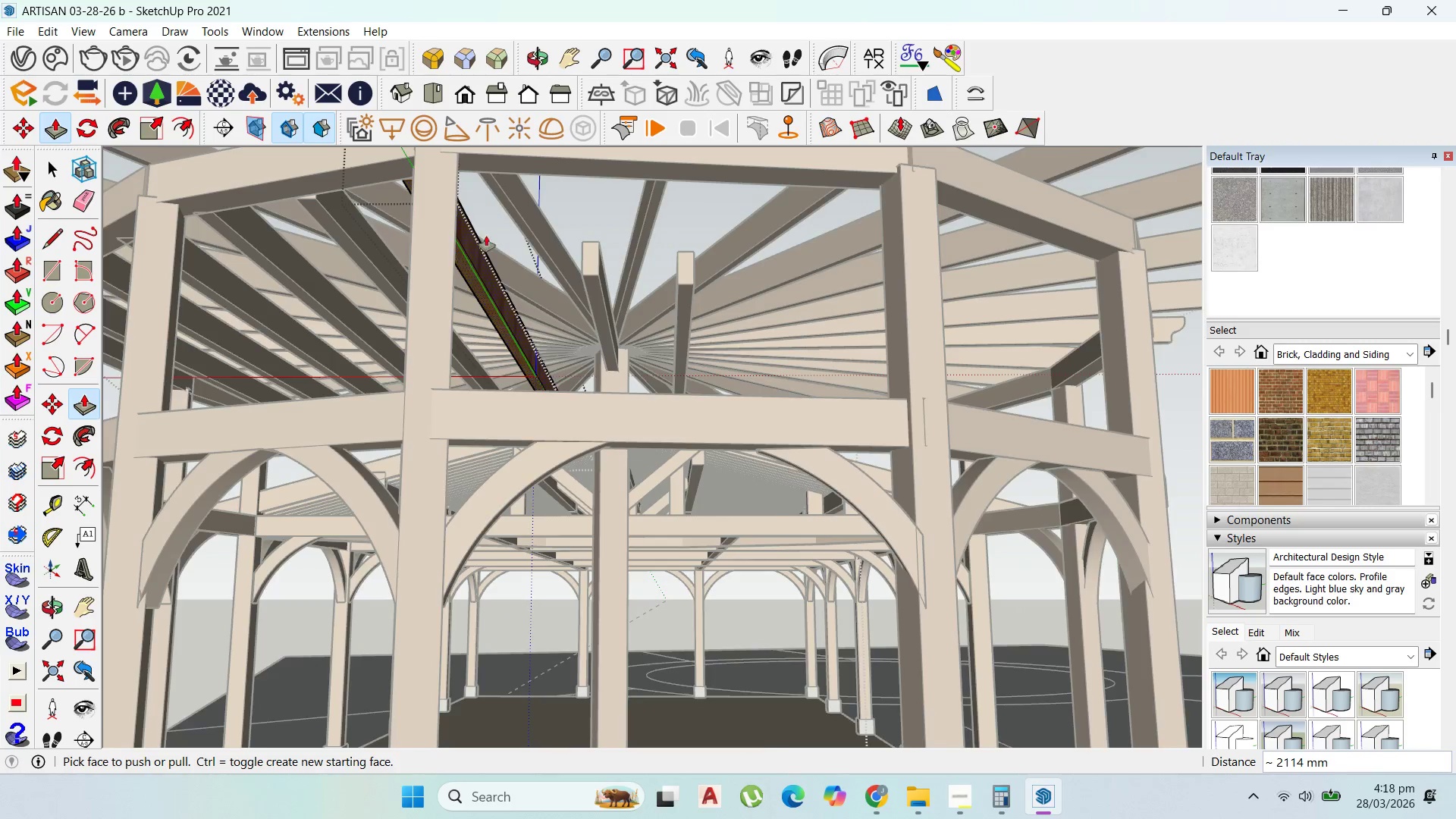 
scroll: coordinate [497, 242], scroll_direction: down, amount: 5.0
 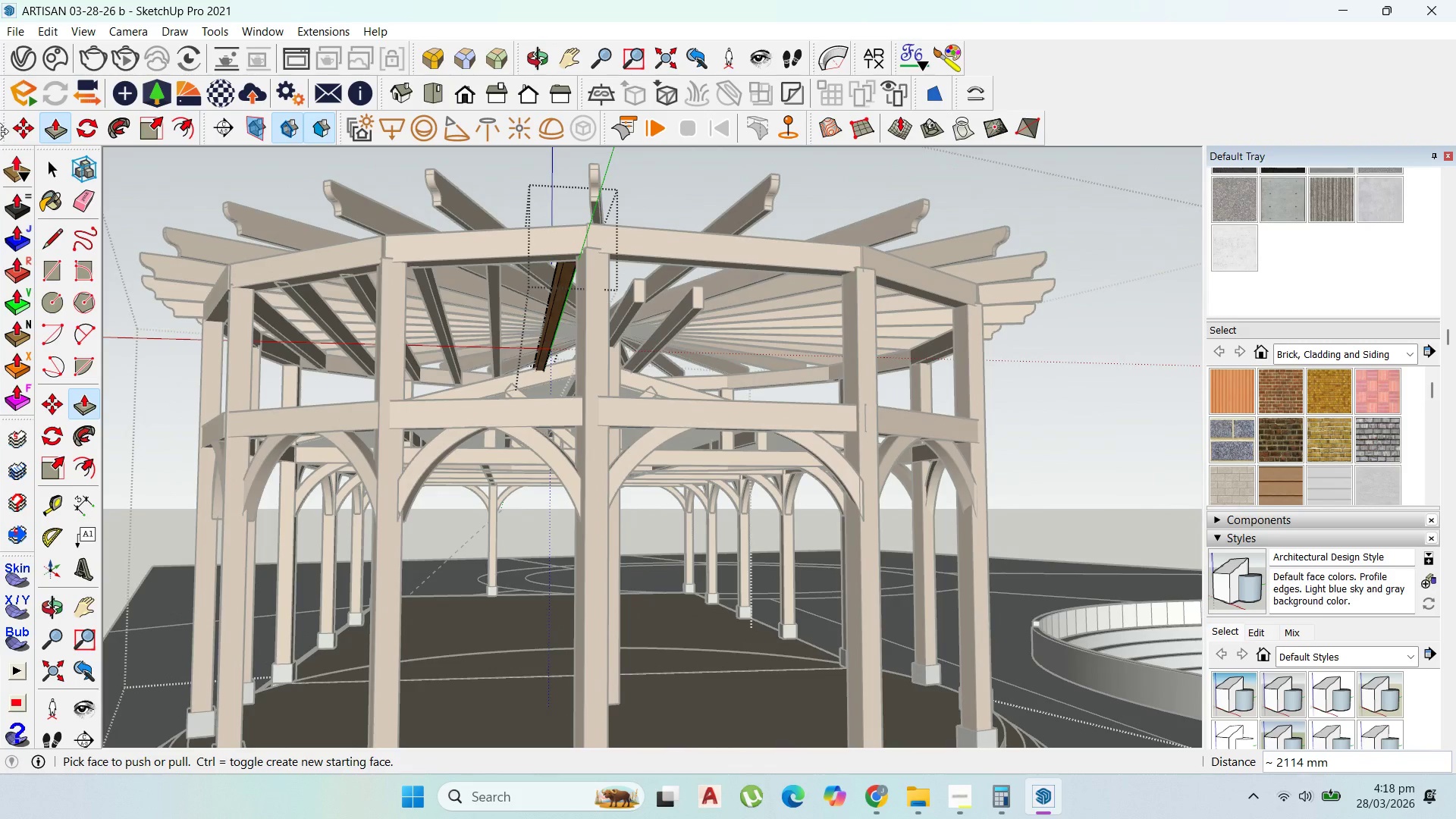 
left_click([50, 162])
 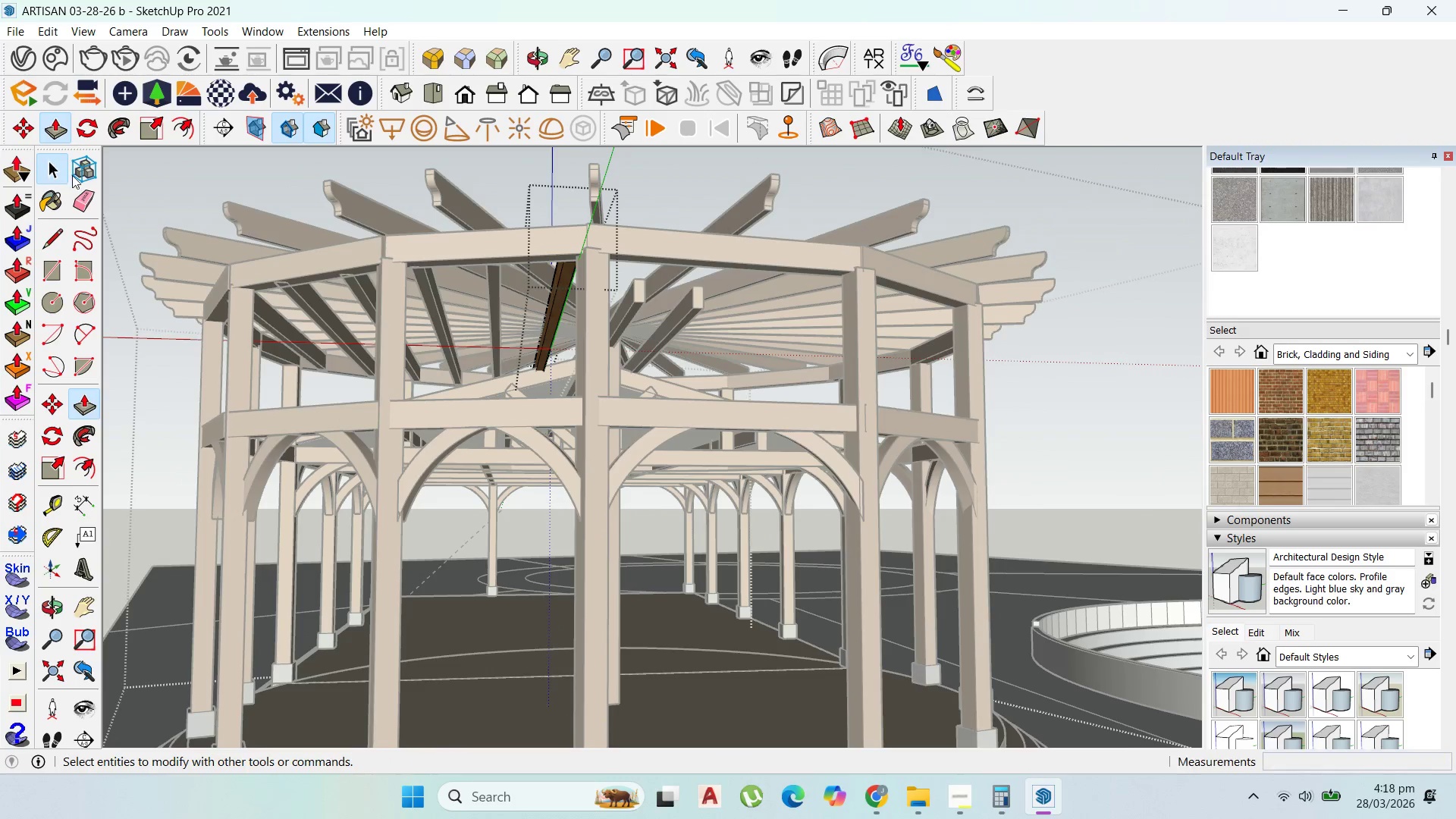 
key(Escape)
 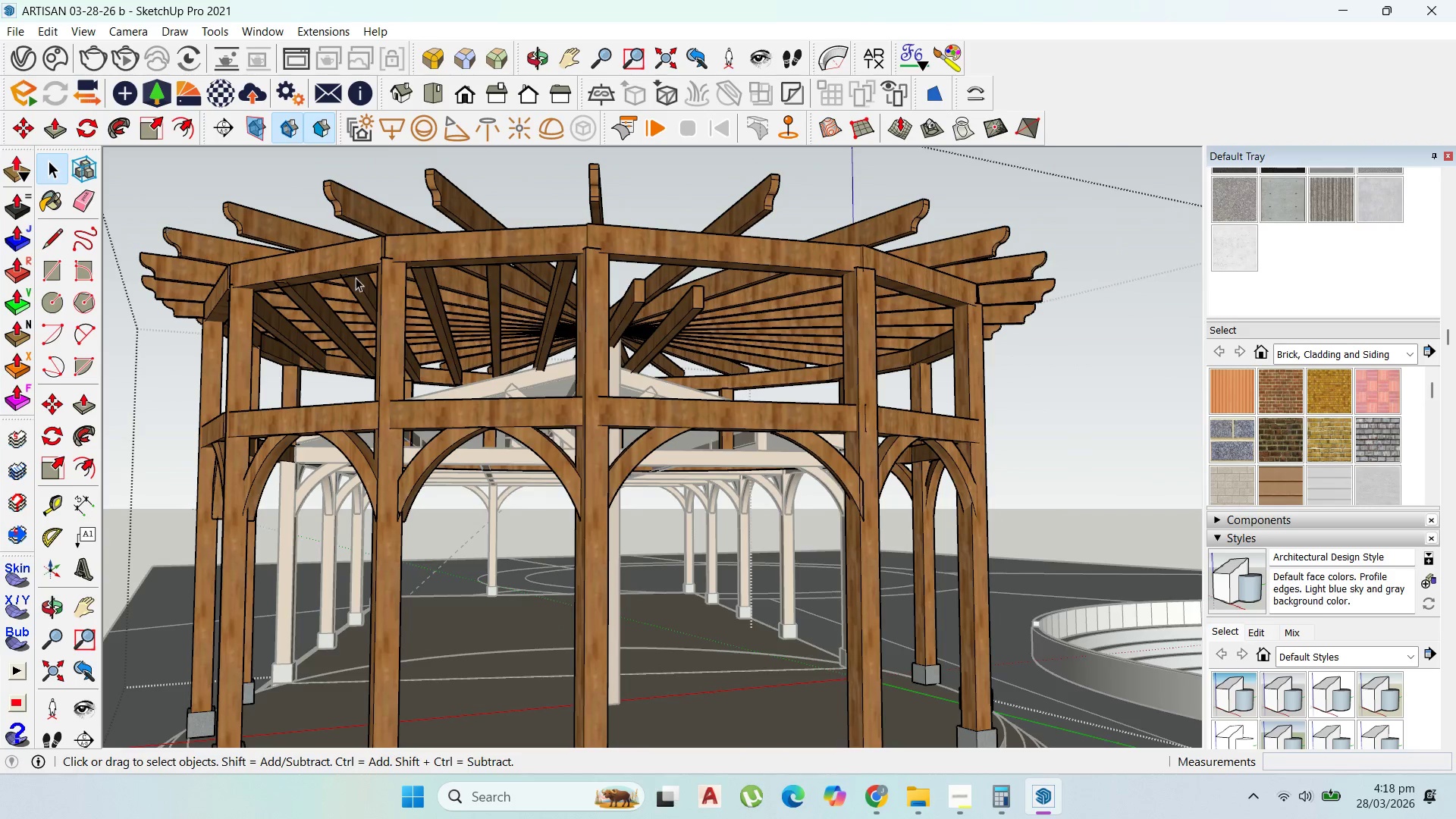 
key(Escape)
 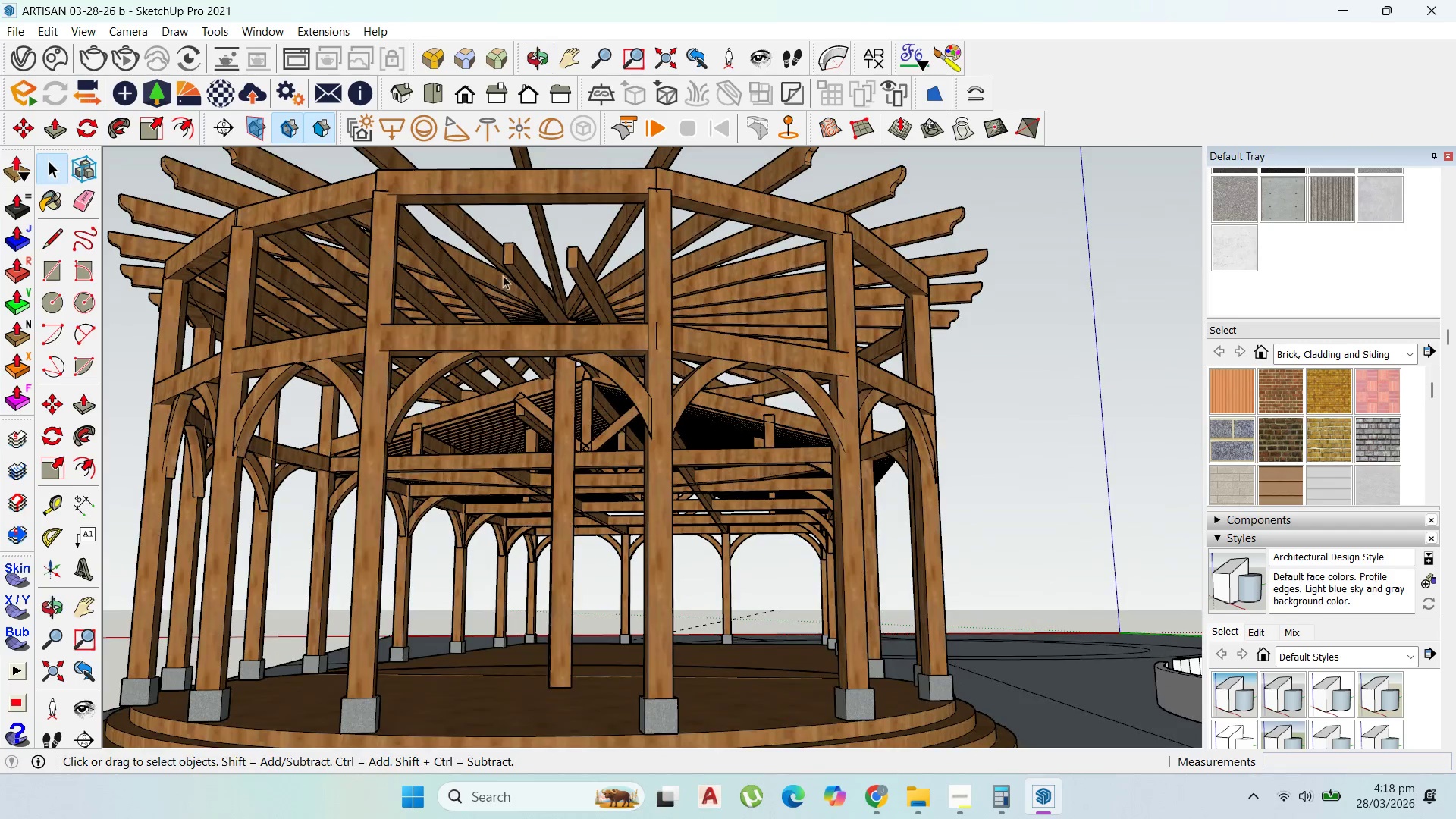 
double_click([509, 262])
 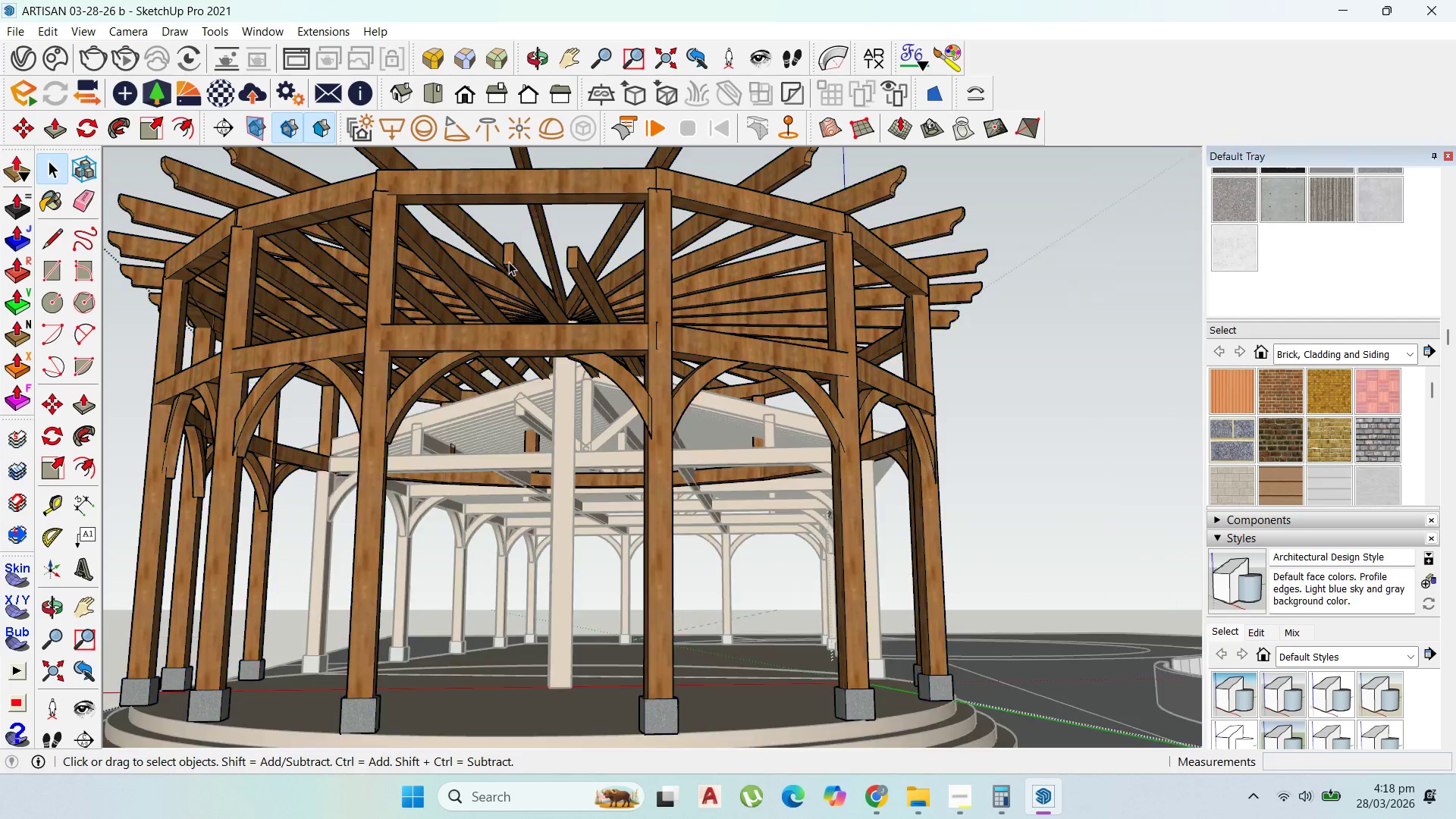 
triple_click([509, 262])
 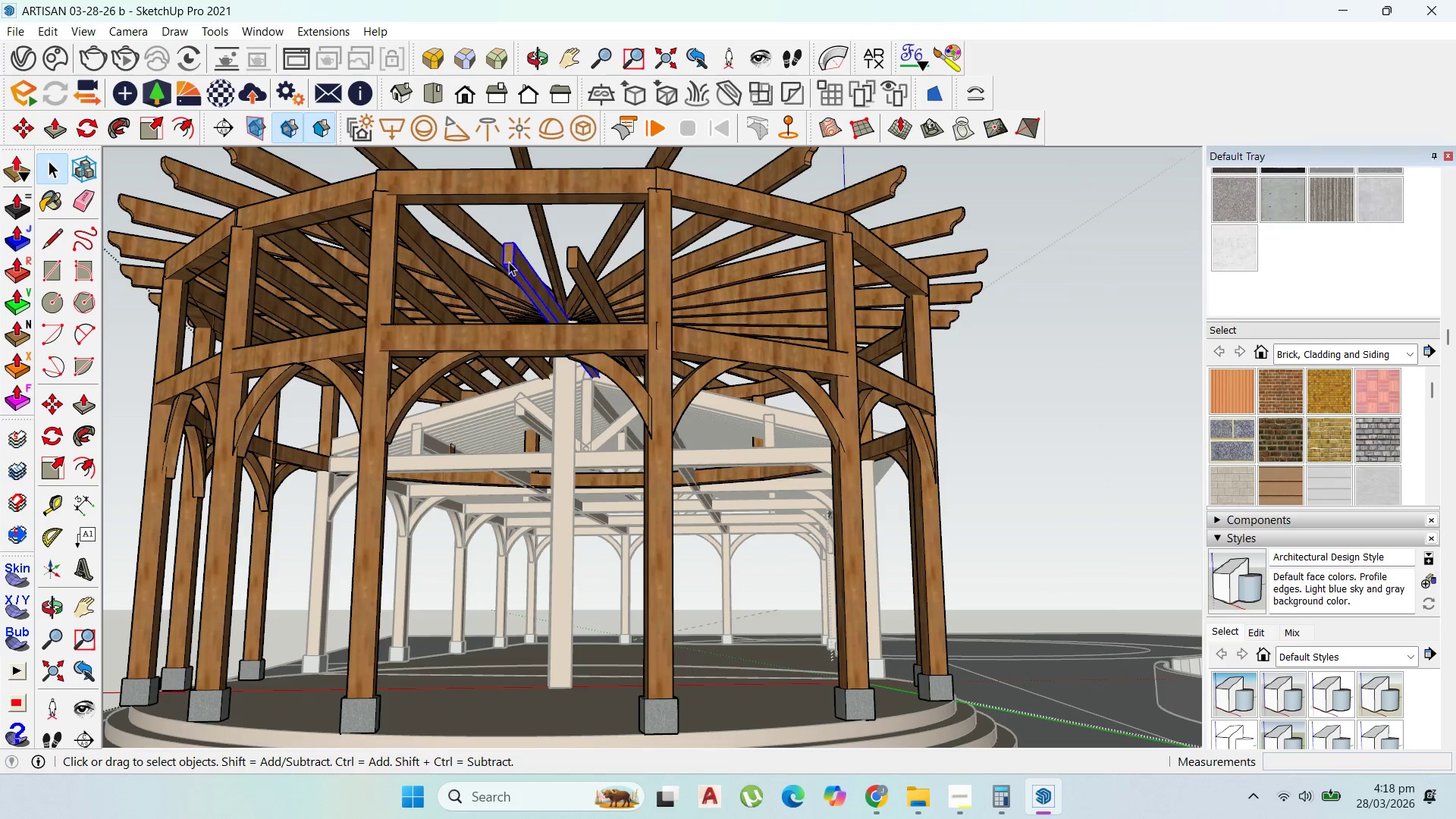 
triple_click([509, 262])
 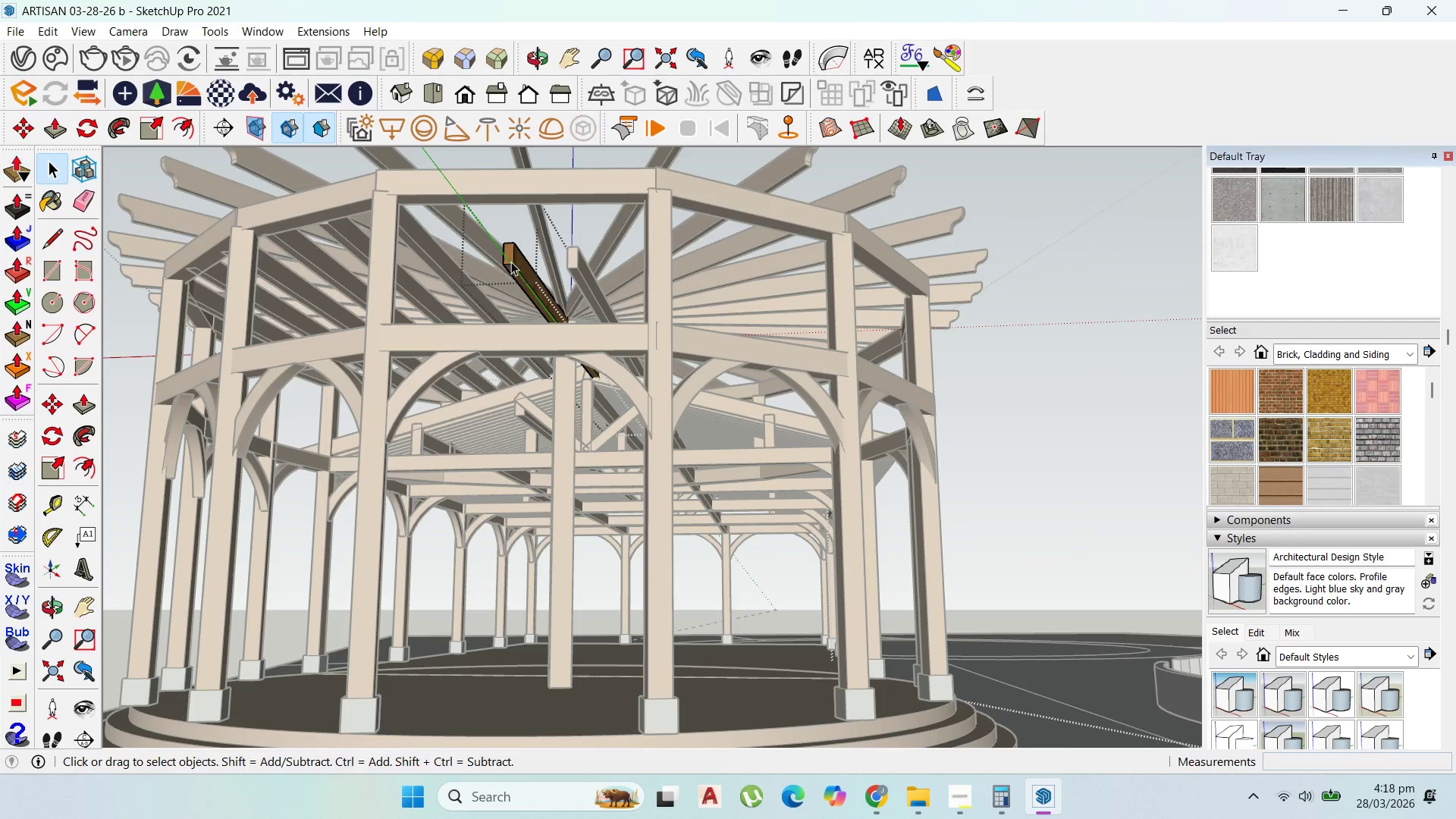 
triple_click([511, 262])
 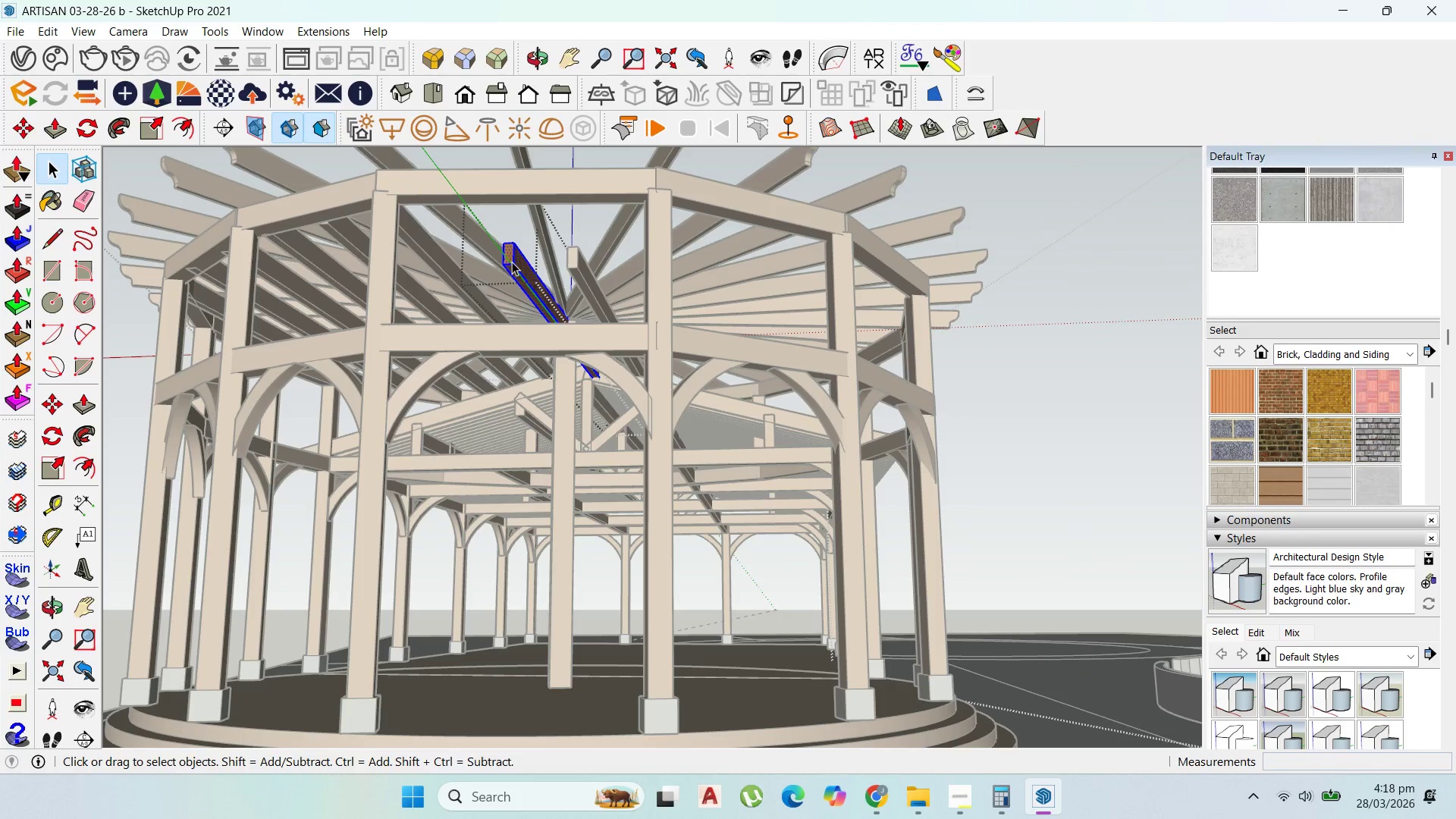 
triple_click([512, 262])
 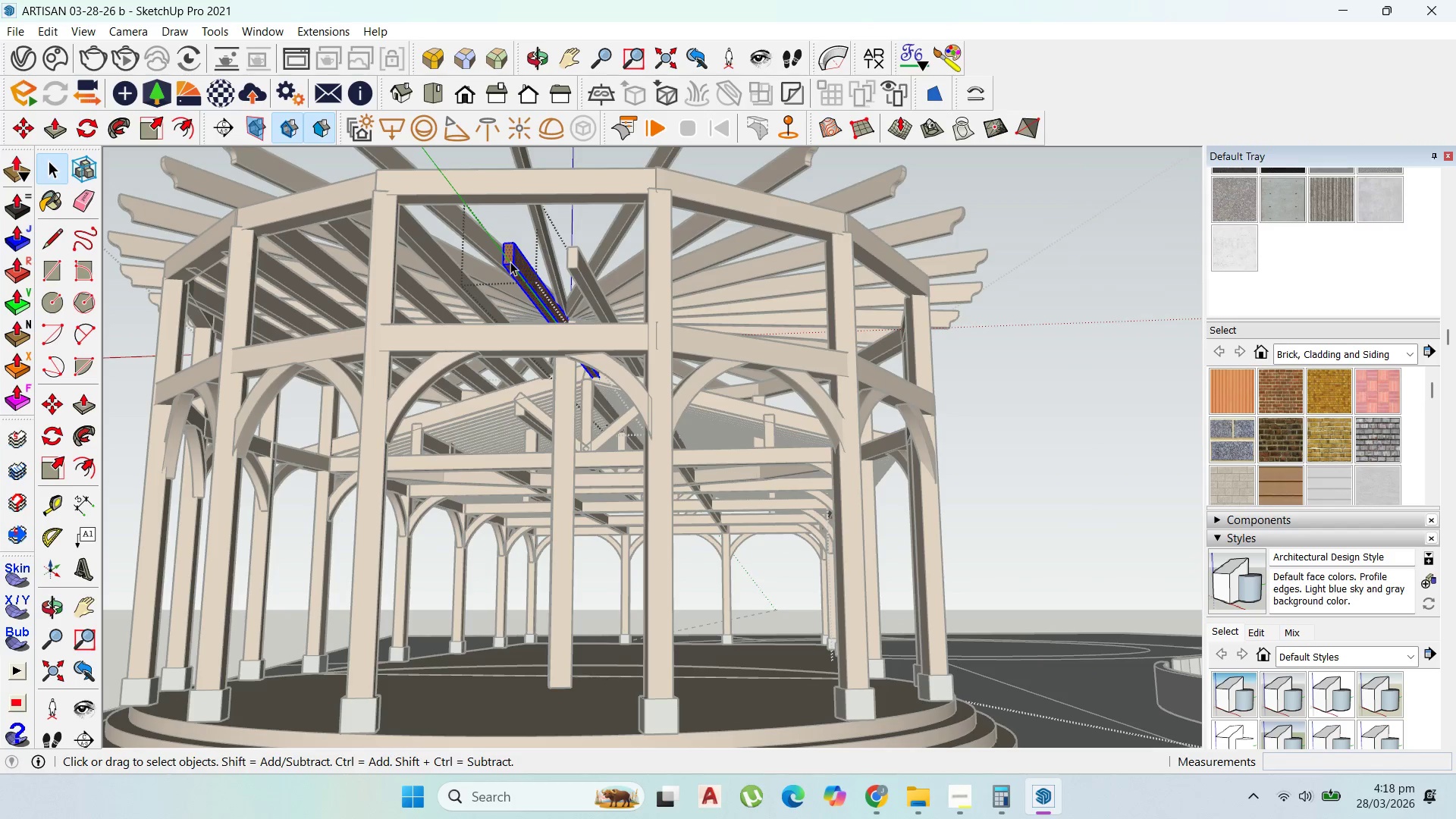 
key(P)
 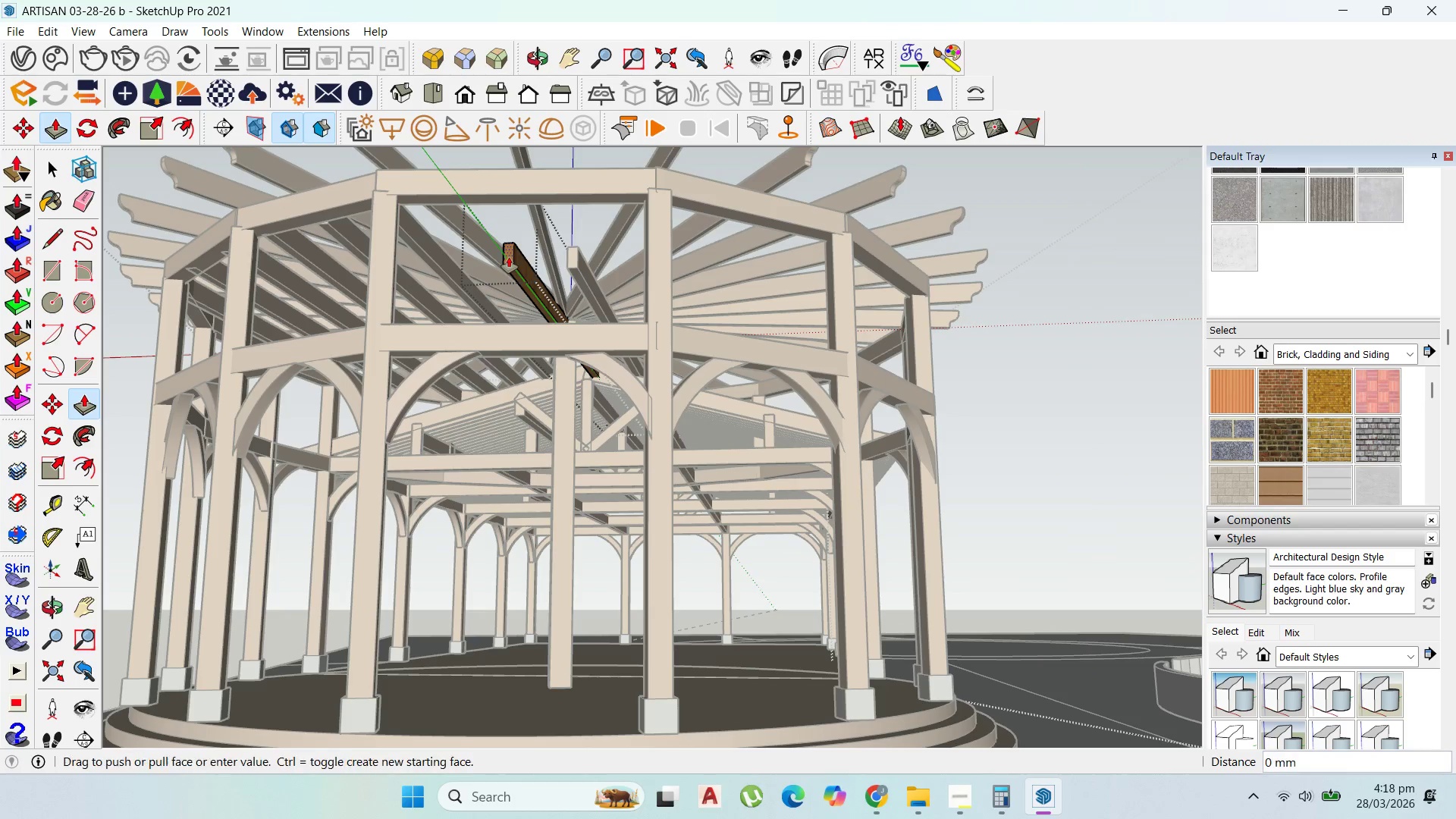 
left_click_drag(start_coordinate=[509, 257], to_coordinate=[447, 203])
 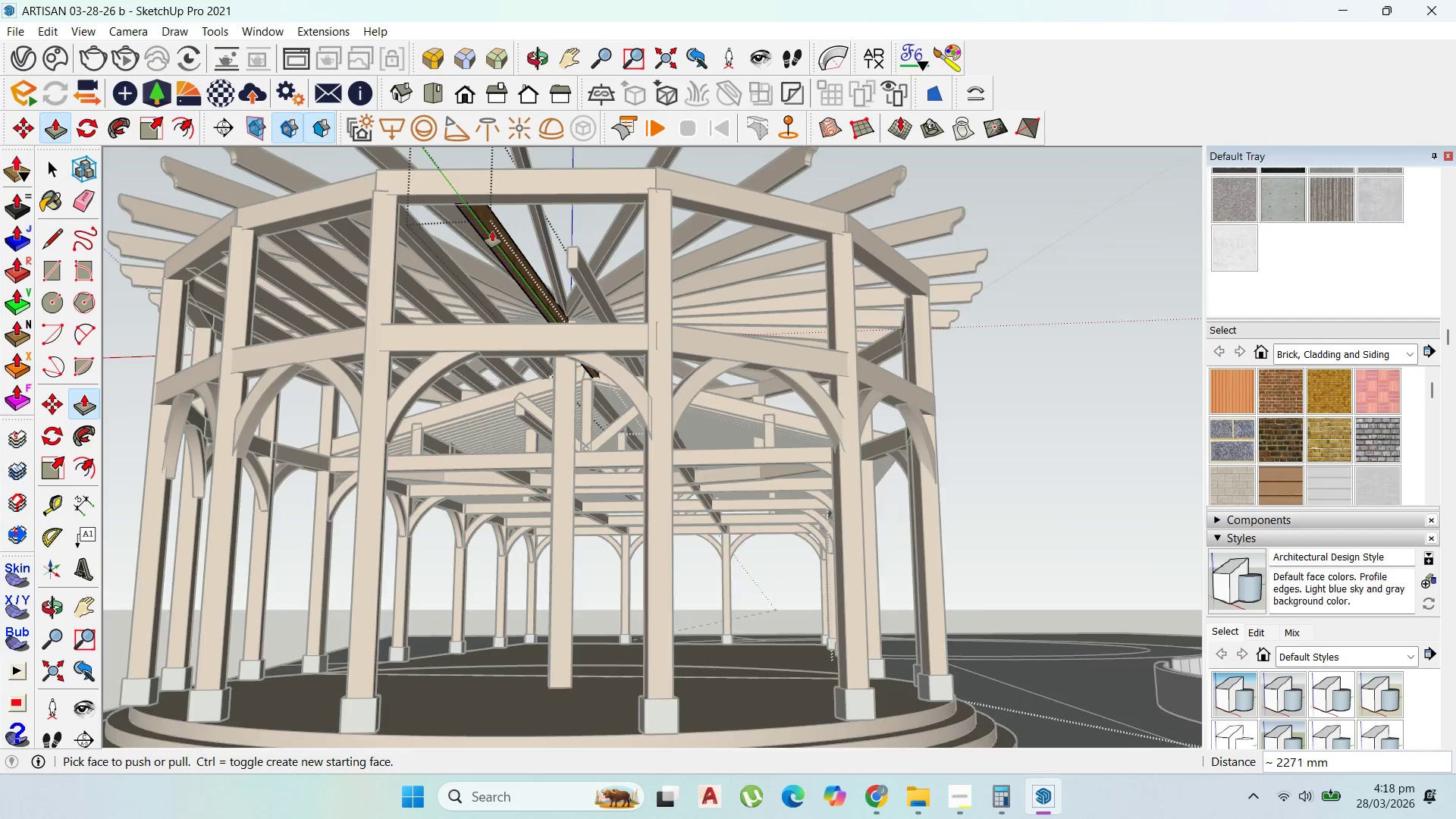 
scroll: coordinate [552, 262], scroll_direction: up, amount: 3.0
 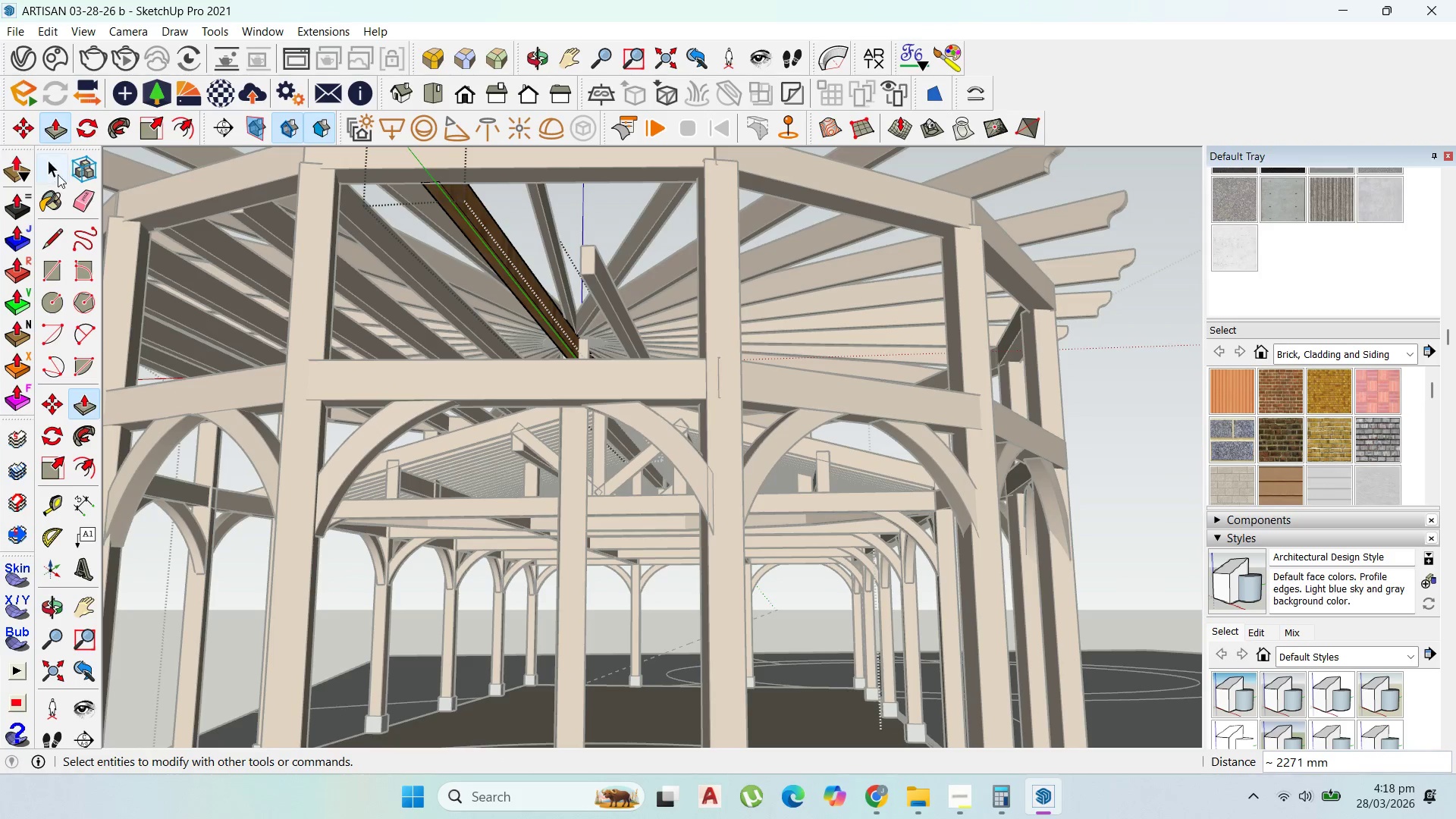 
left_click([59, 174])
 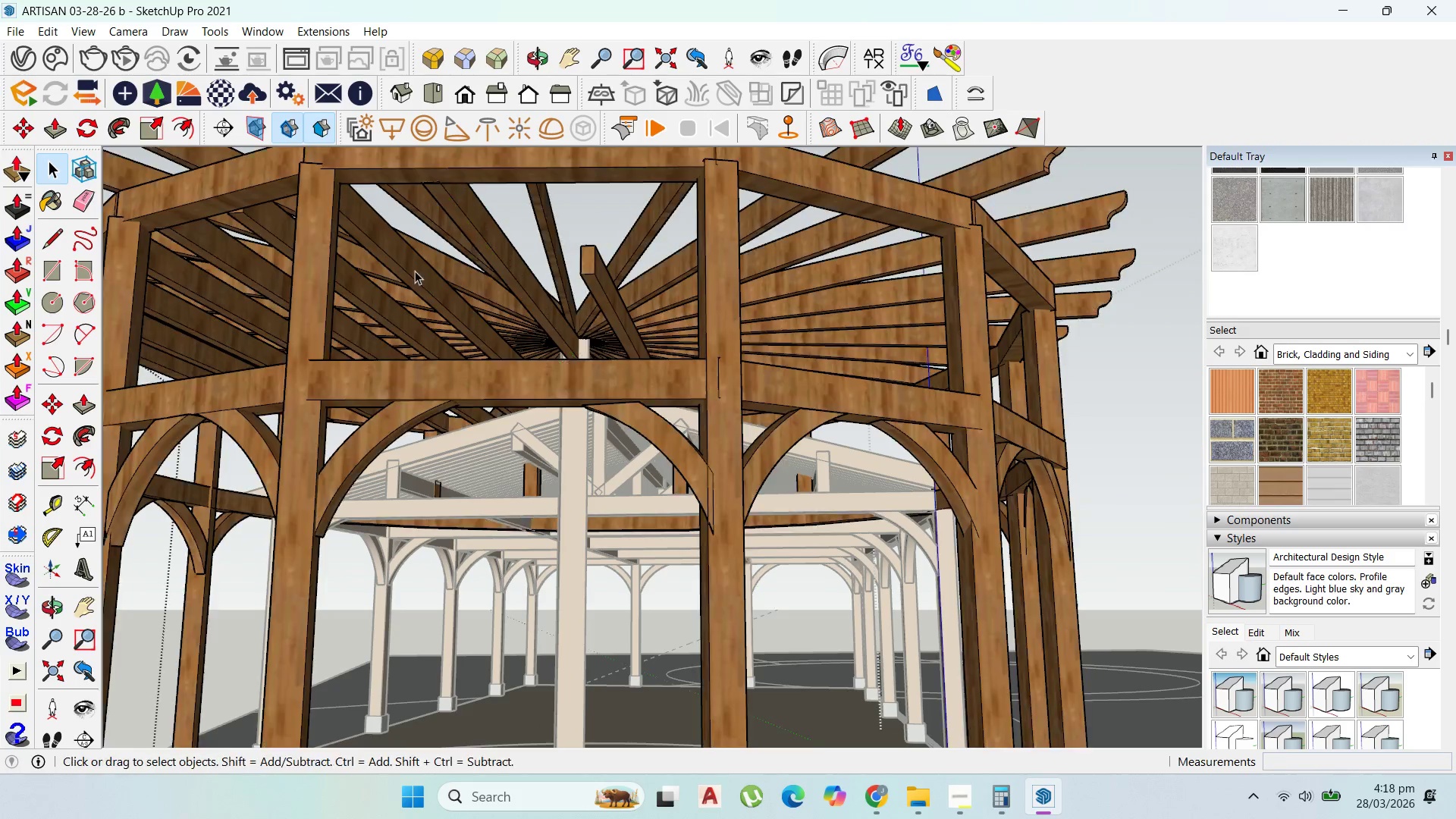 
key(Escape)
 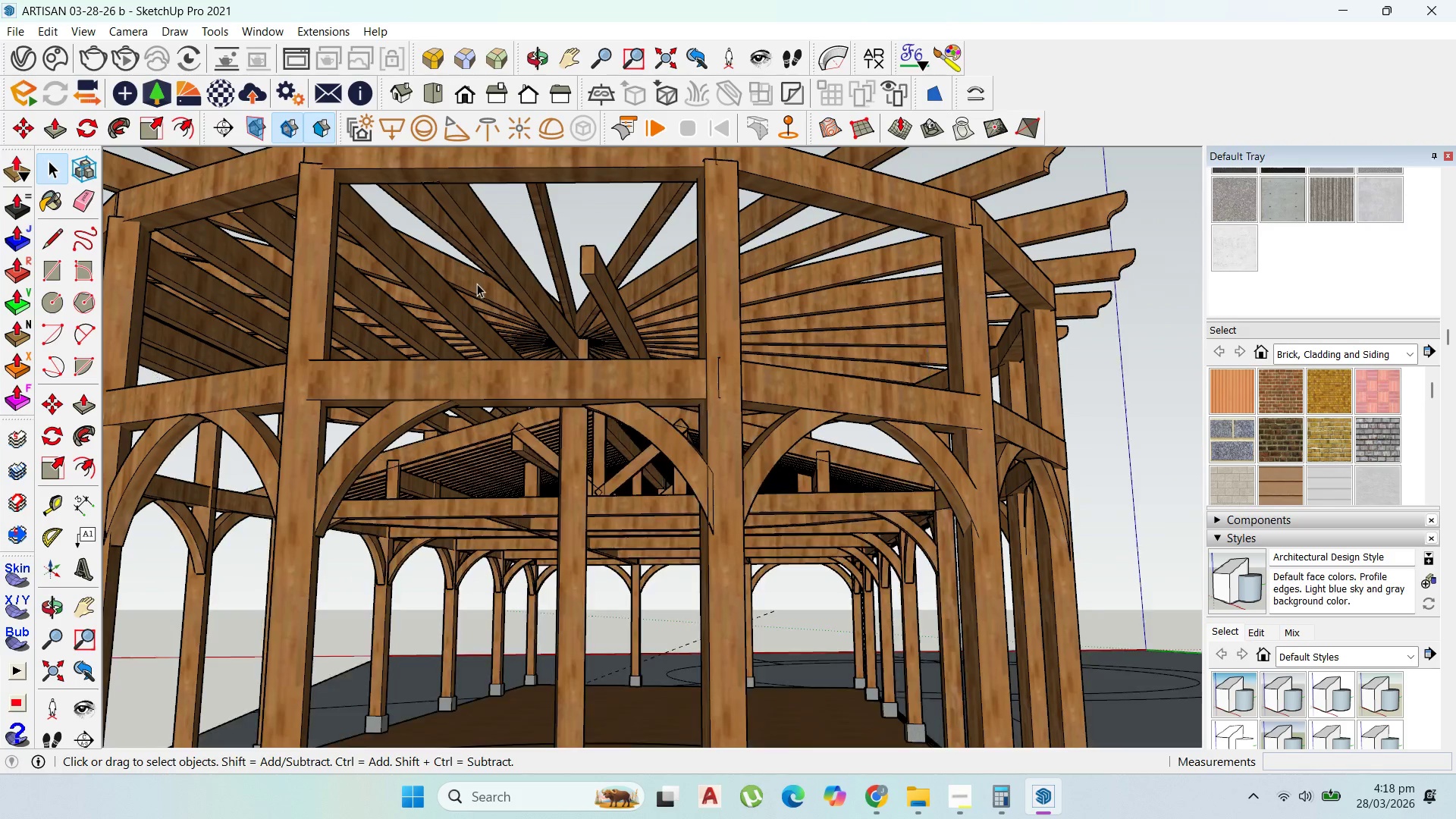 
key(Escape)
 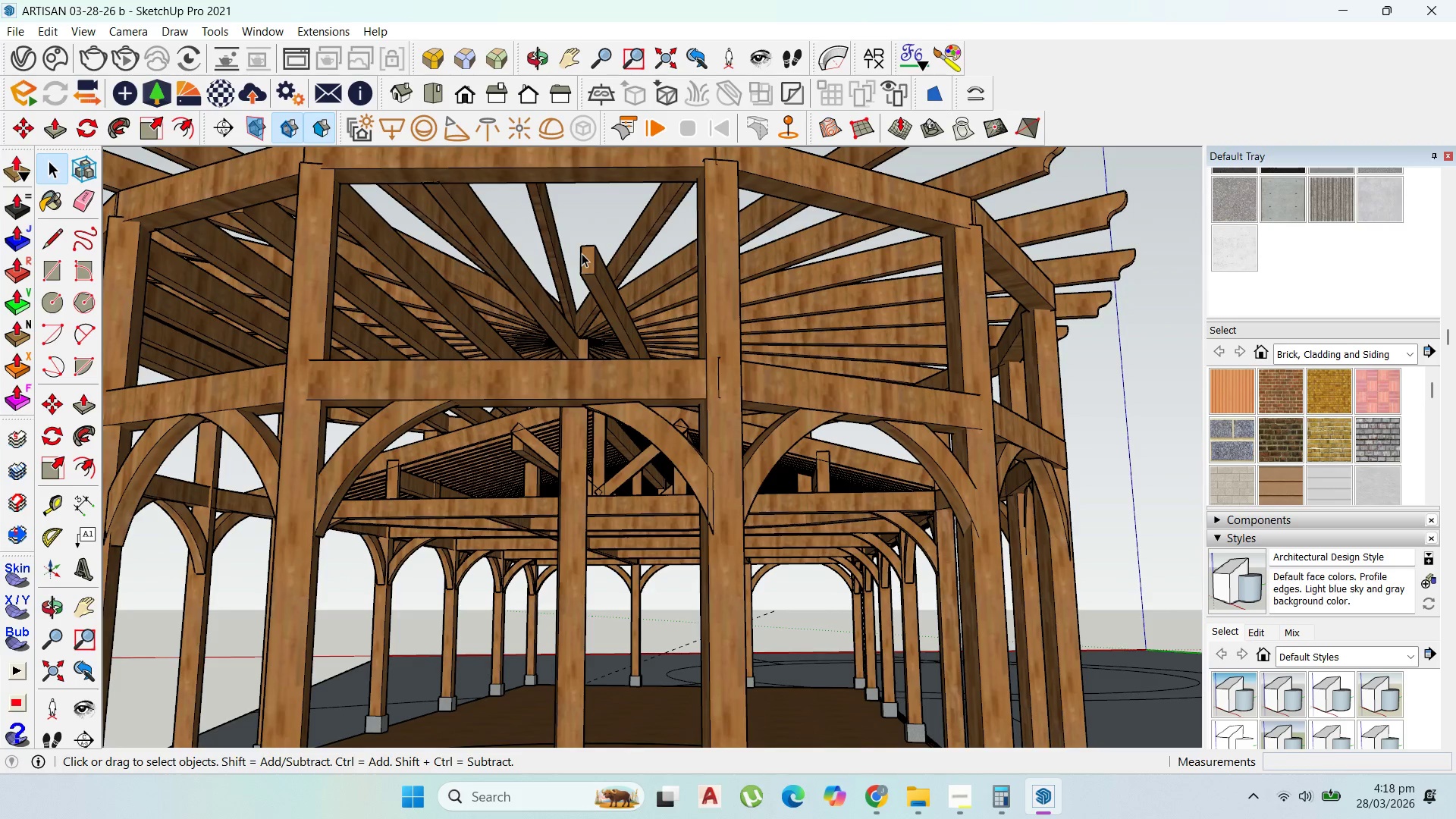 
double_click([587, 253])
 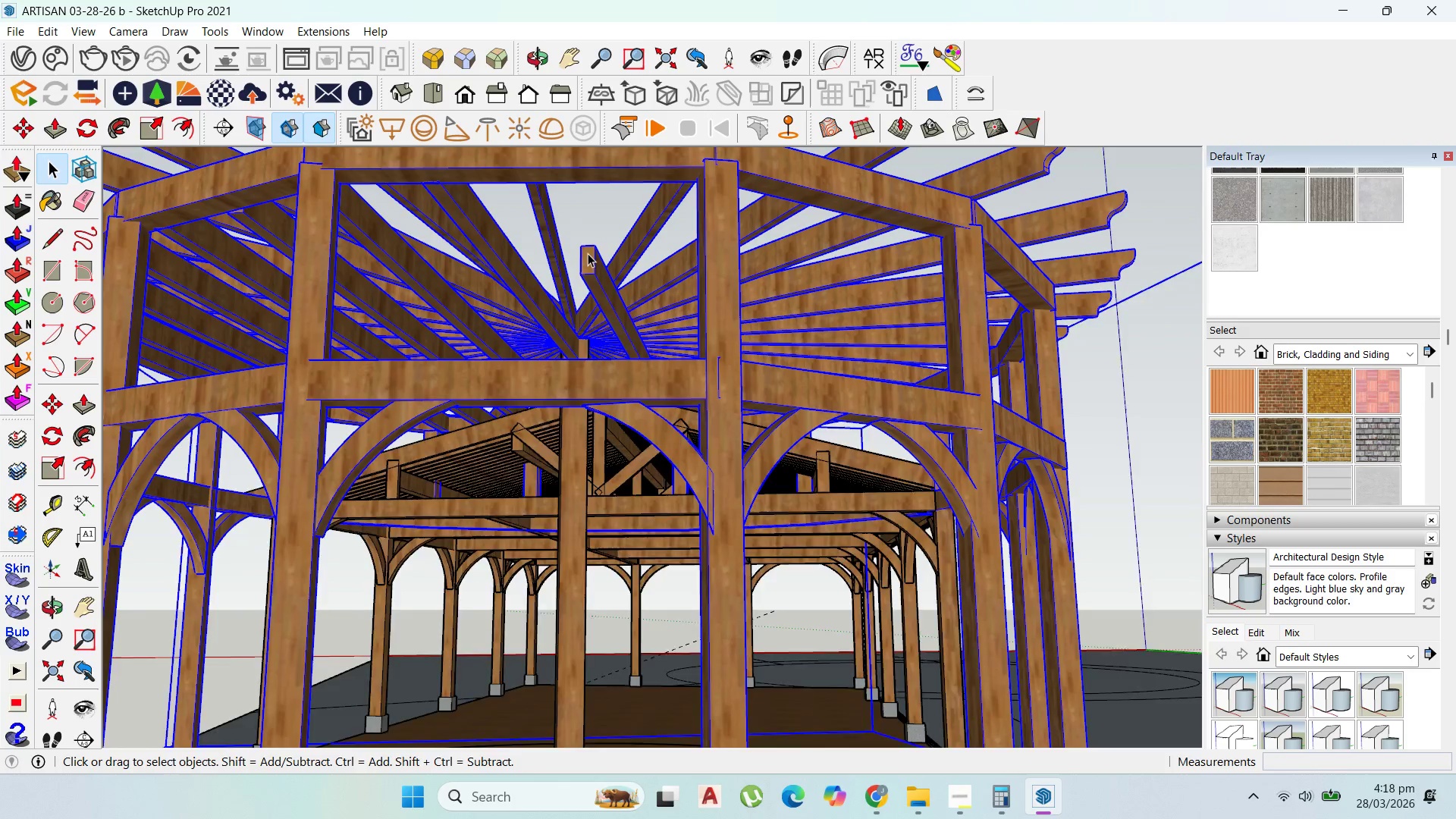 
triple_click([588, 253])
 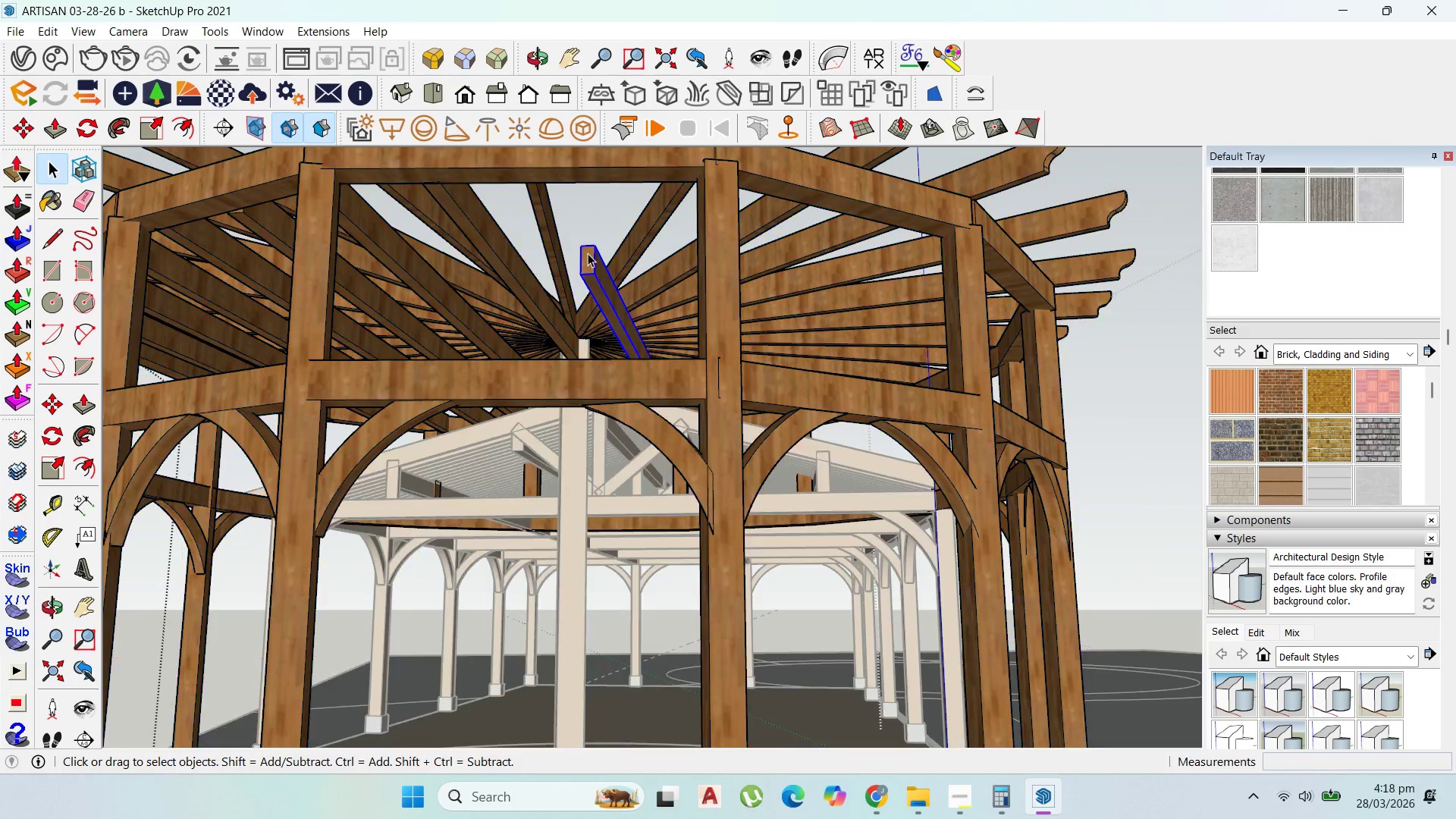 
triple_click([588, 253])
 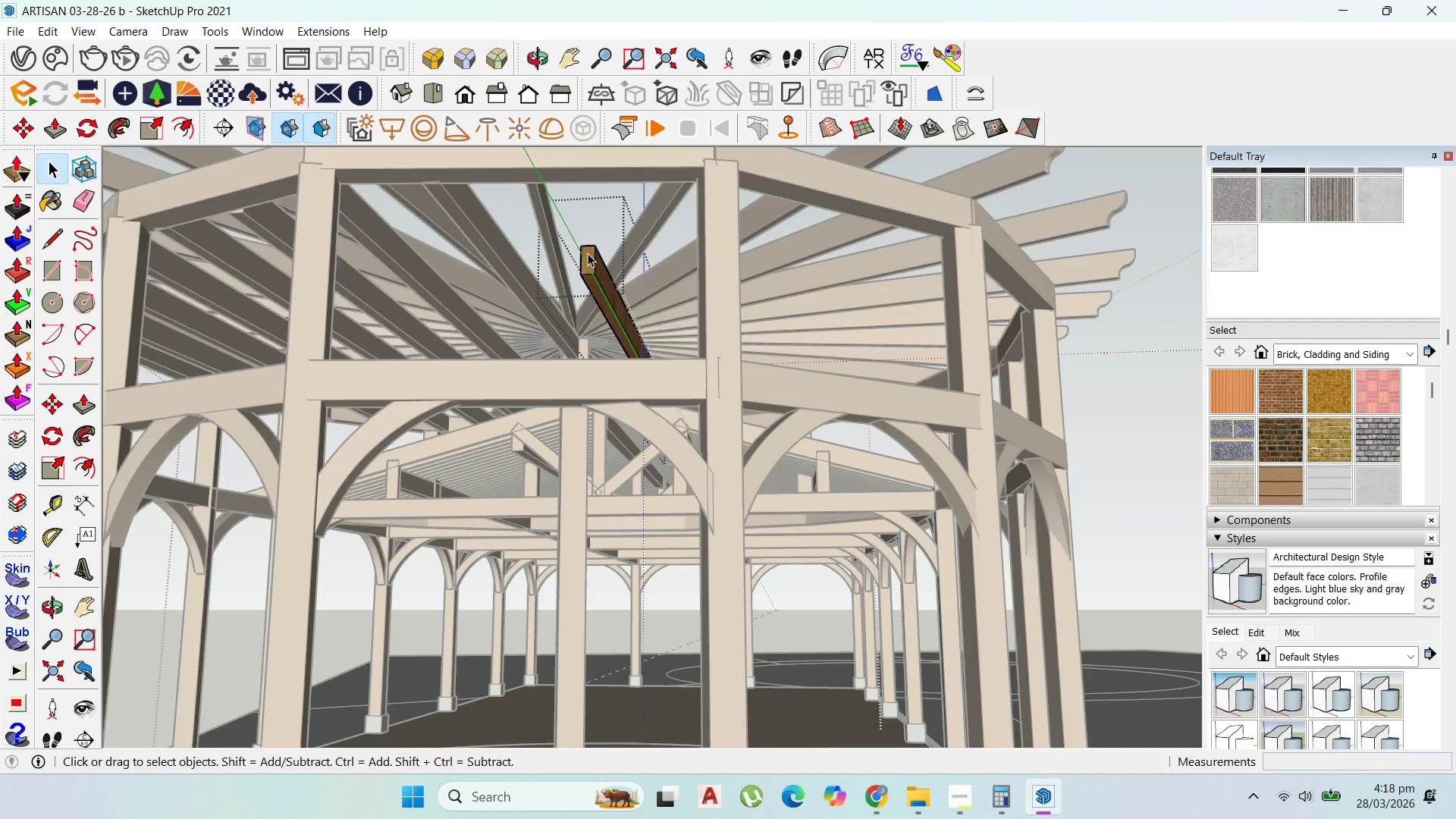 
triple_click([588, 253])
 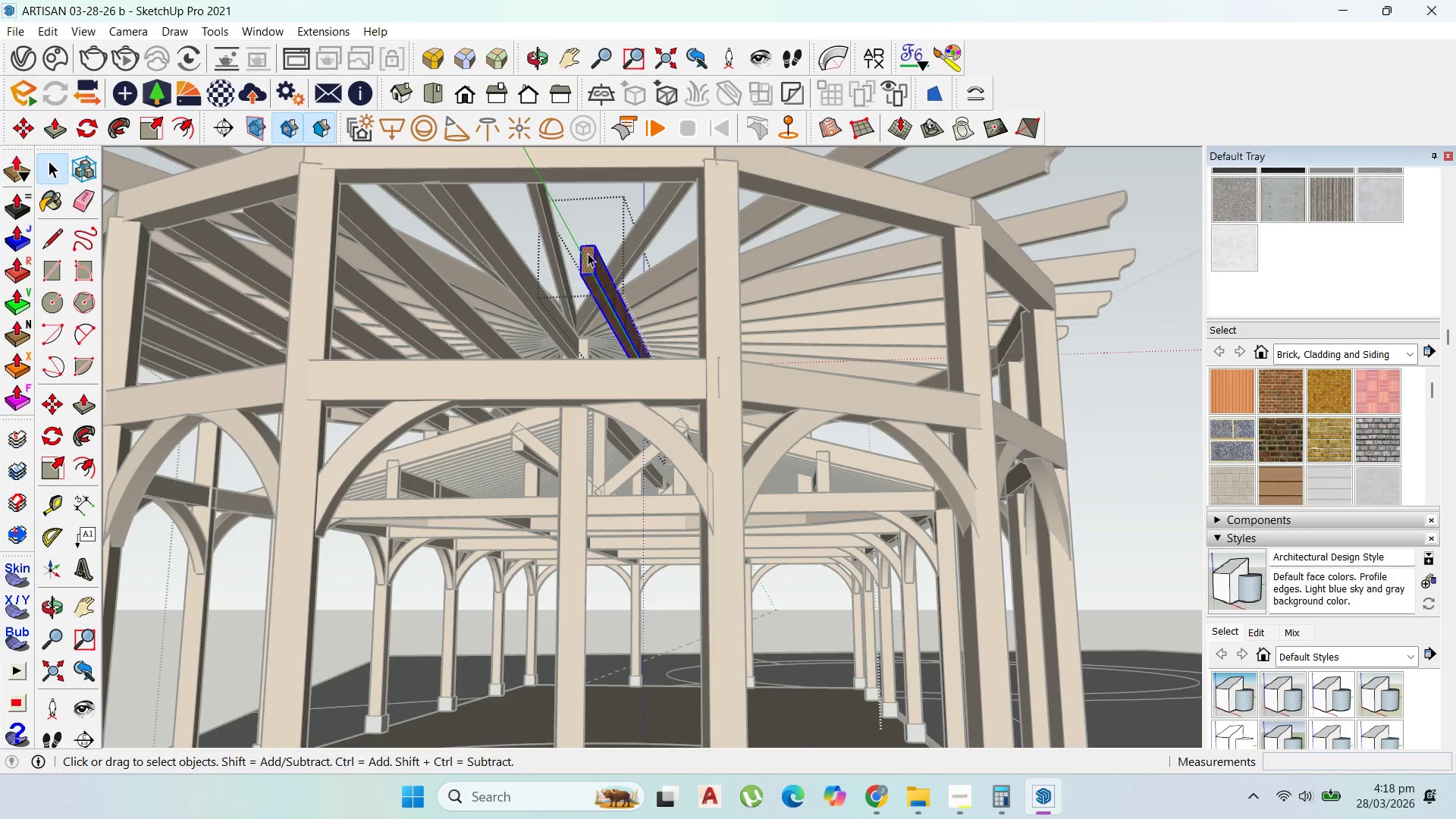 
triple_click([588, 253])
 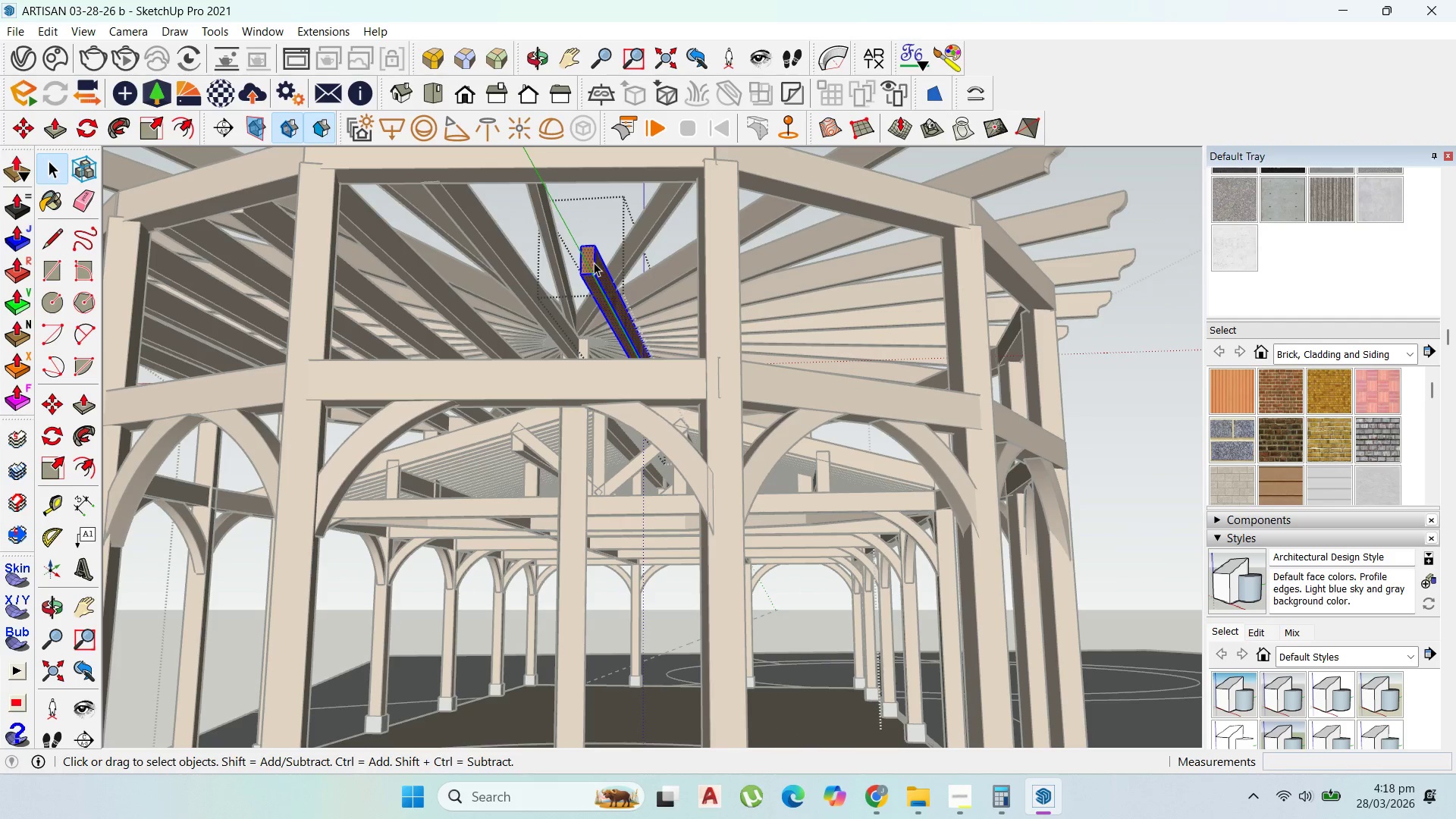 
key(P)
 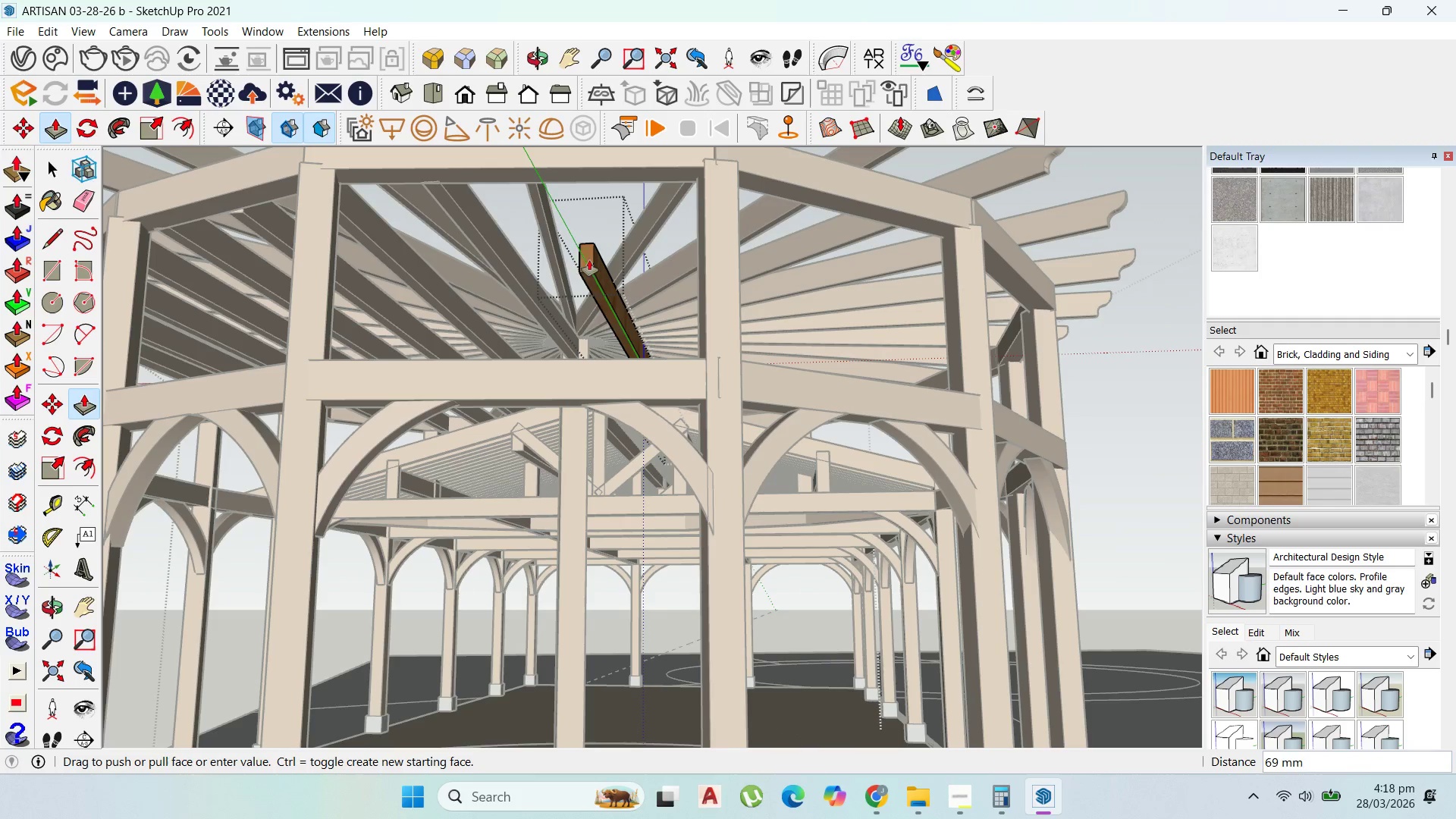 
left_click_drag(start_coordinate=[592, 262], to_coordinate=[519, 176])
 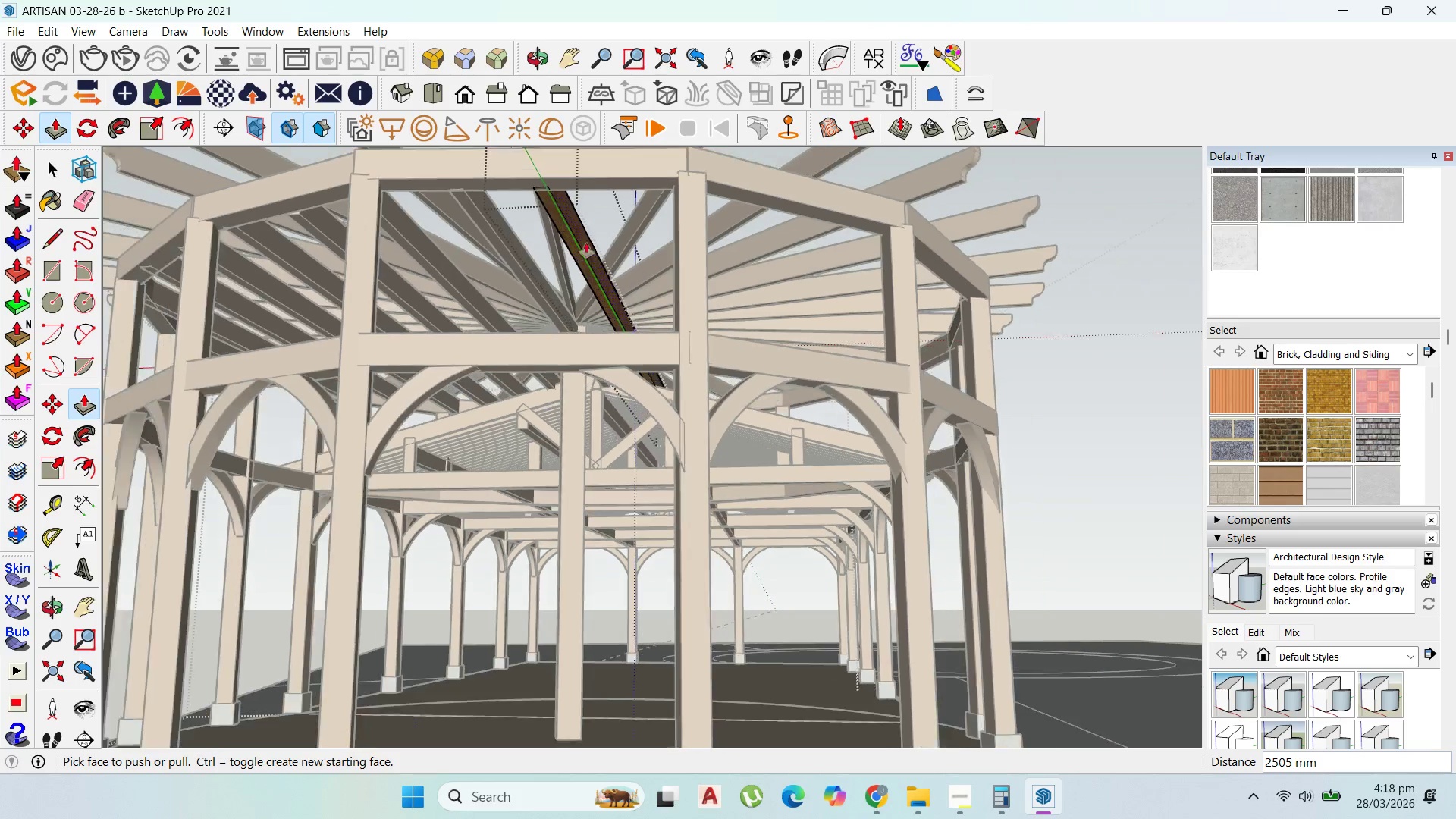 
scroll: coordinate [572, 227], scroll_direction: down, amount: 3.0
 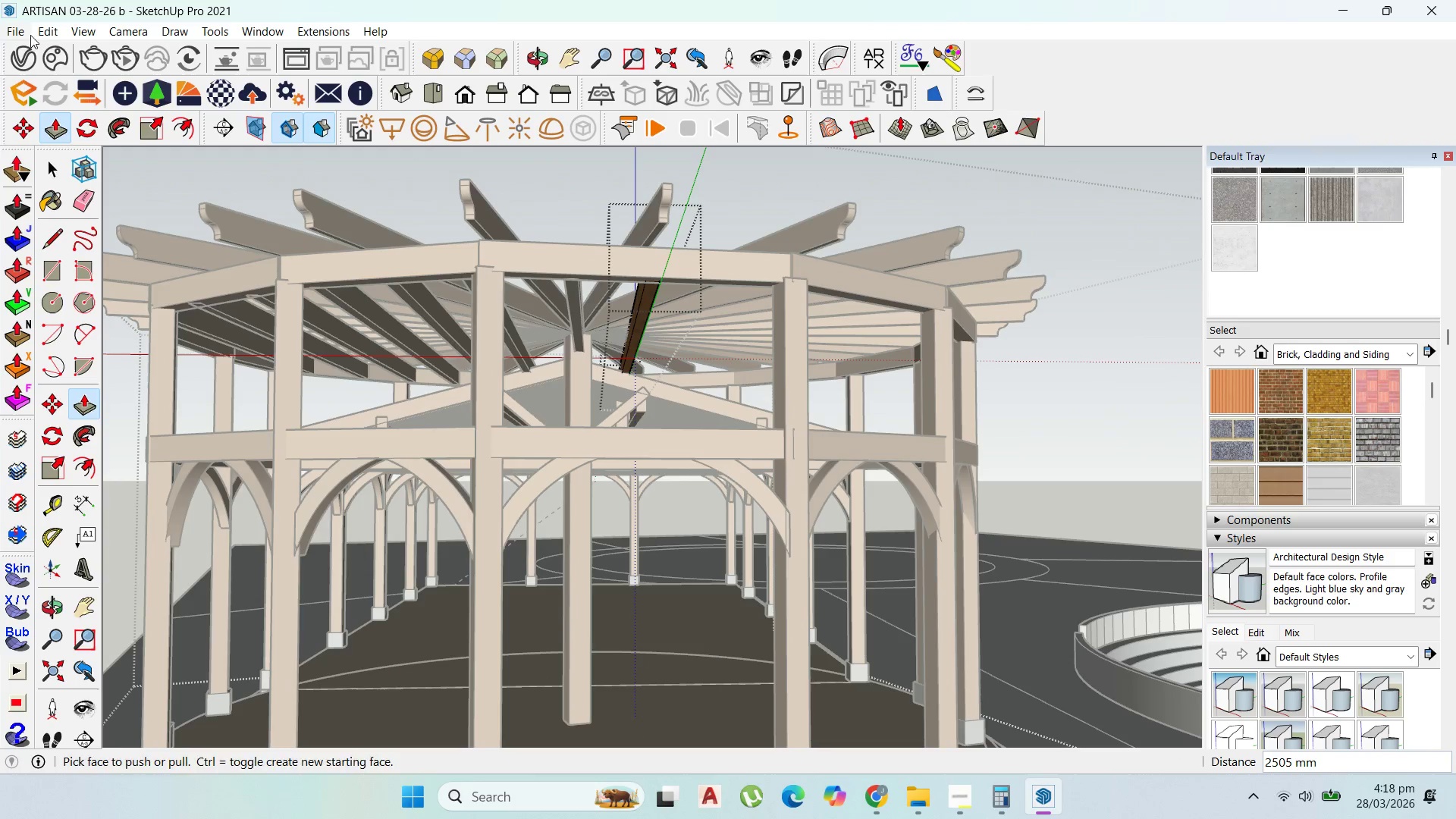 
left_click([49, 168])
 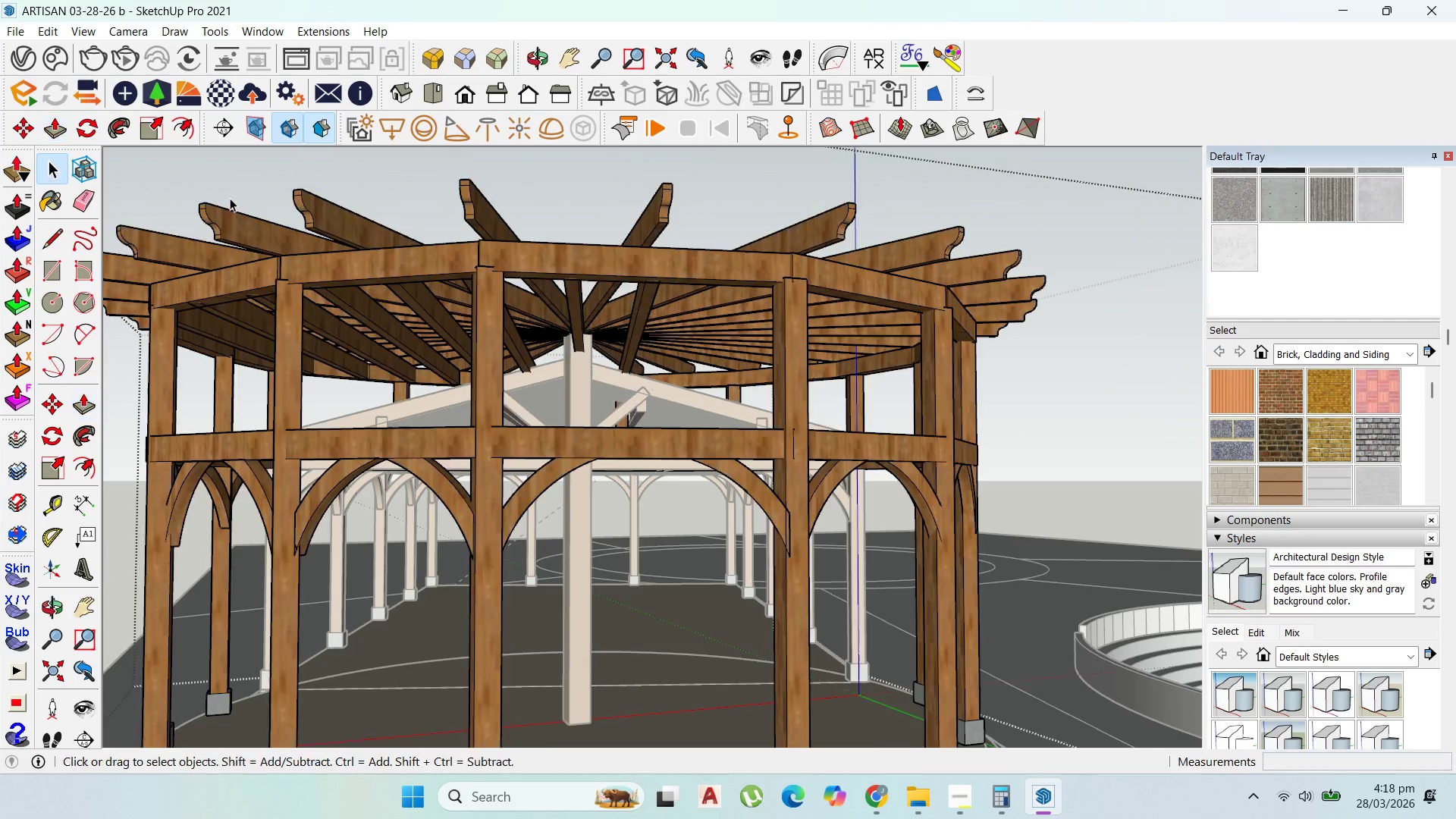 
key(Escape)
 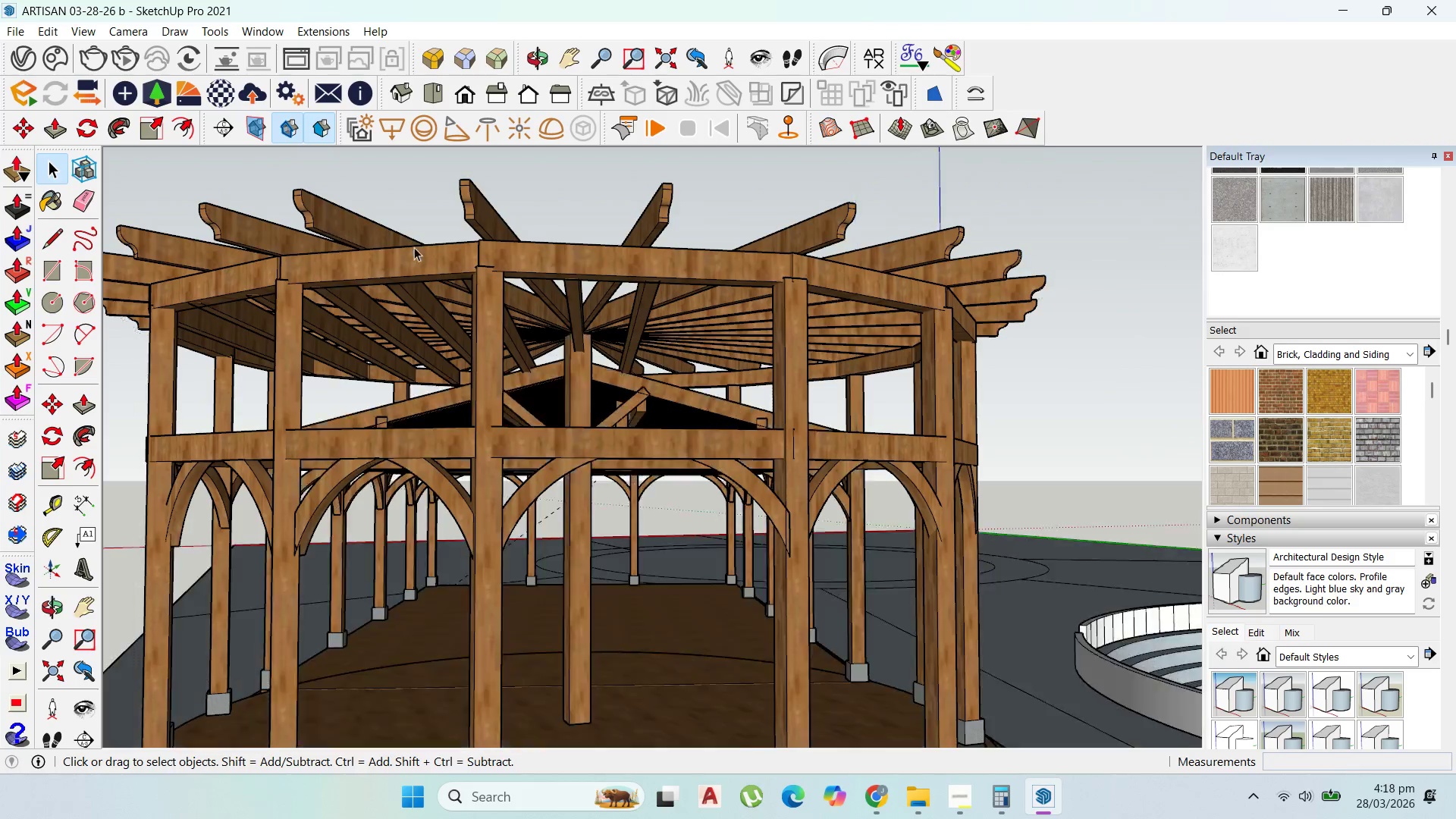 
key(Escape)
 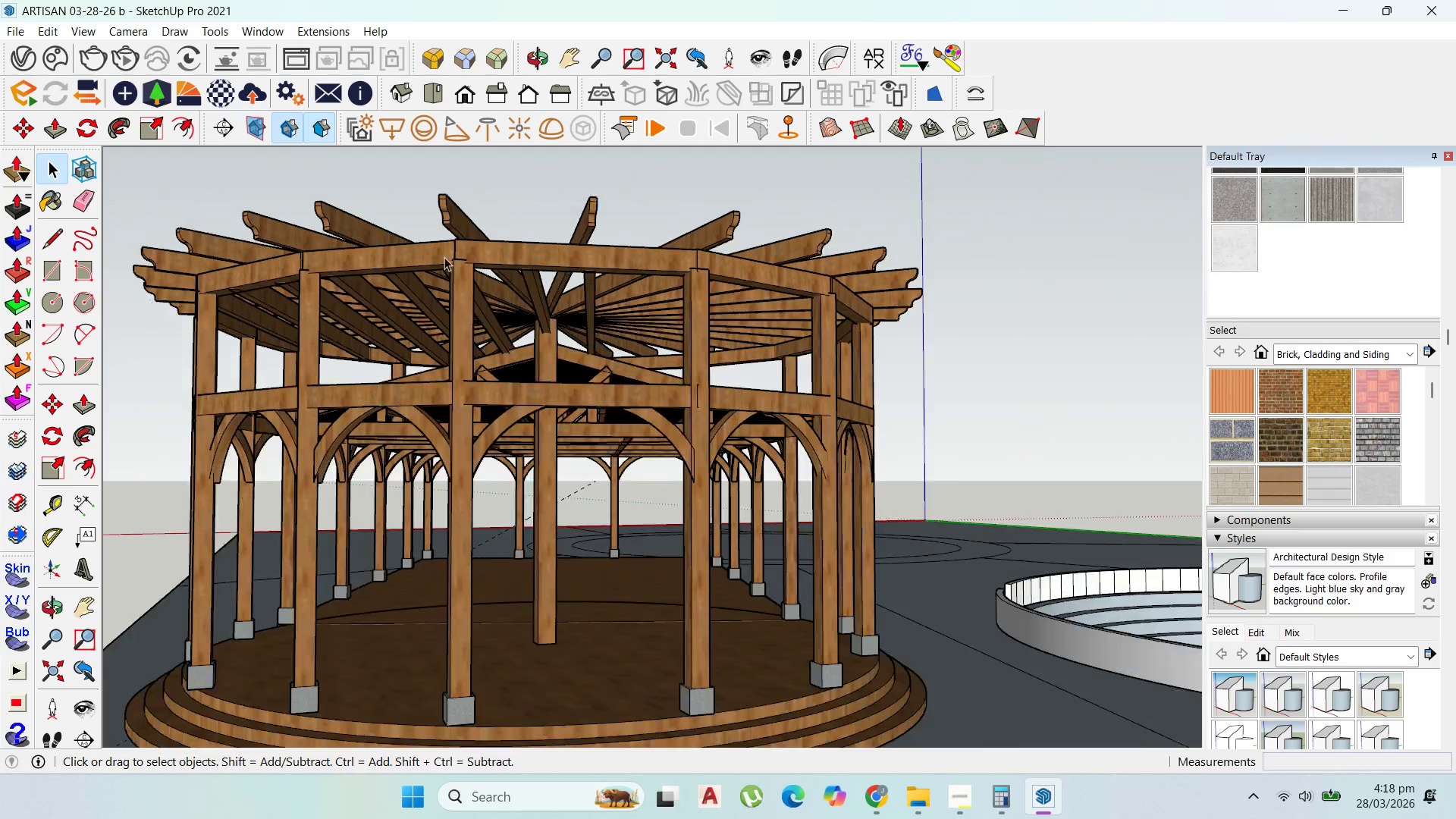 
key(Escape)
 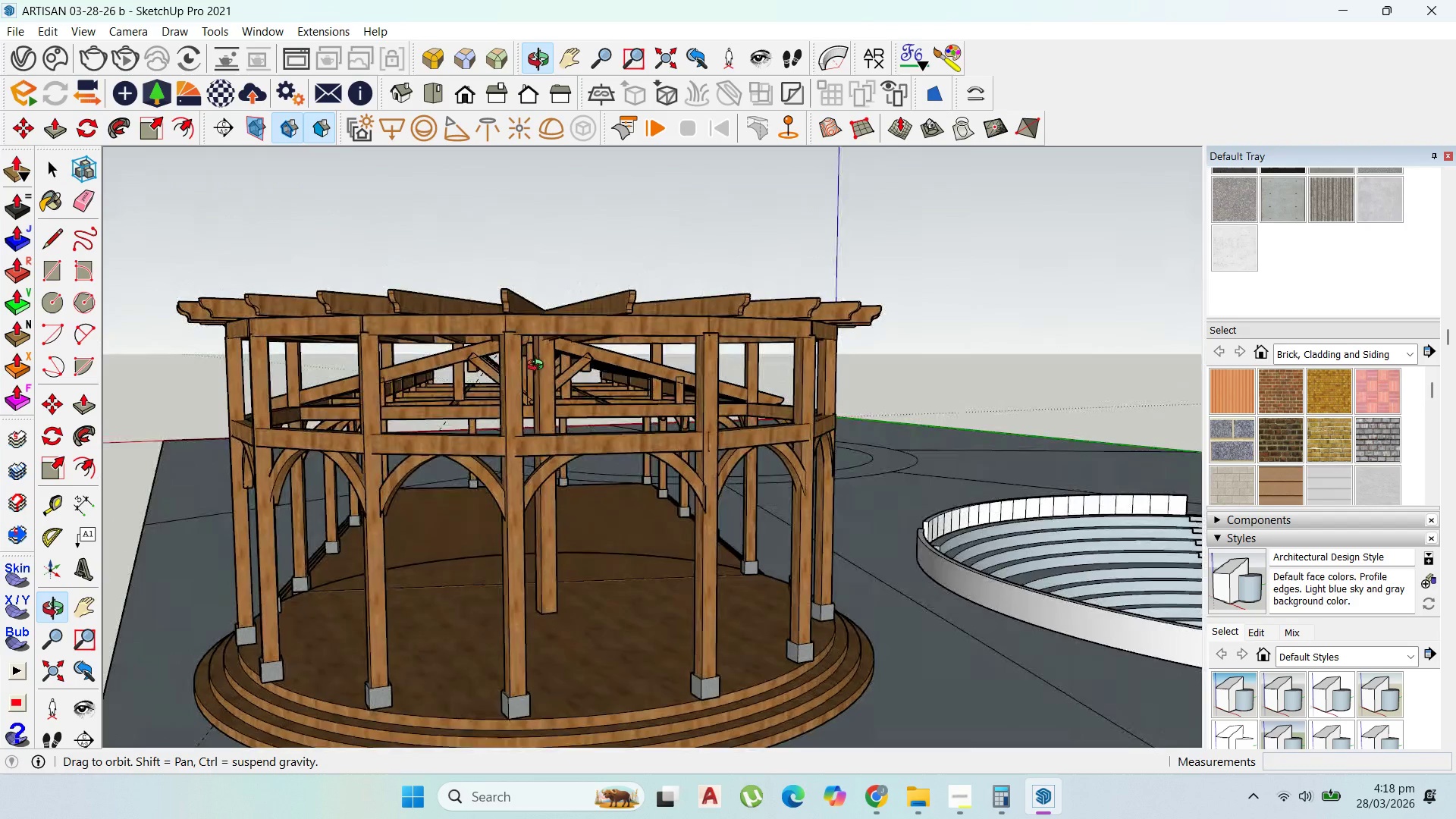 
scroll: coordinate [463, 266], scroll_direction: down, amount: 5.0
 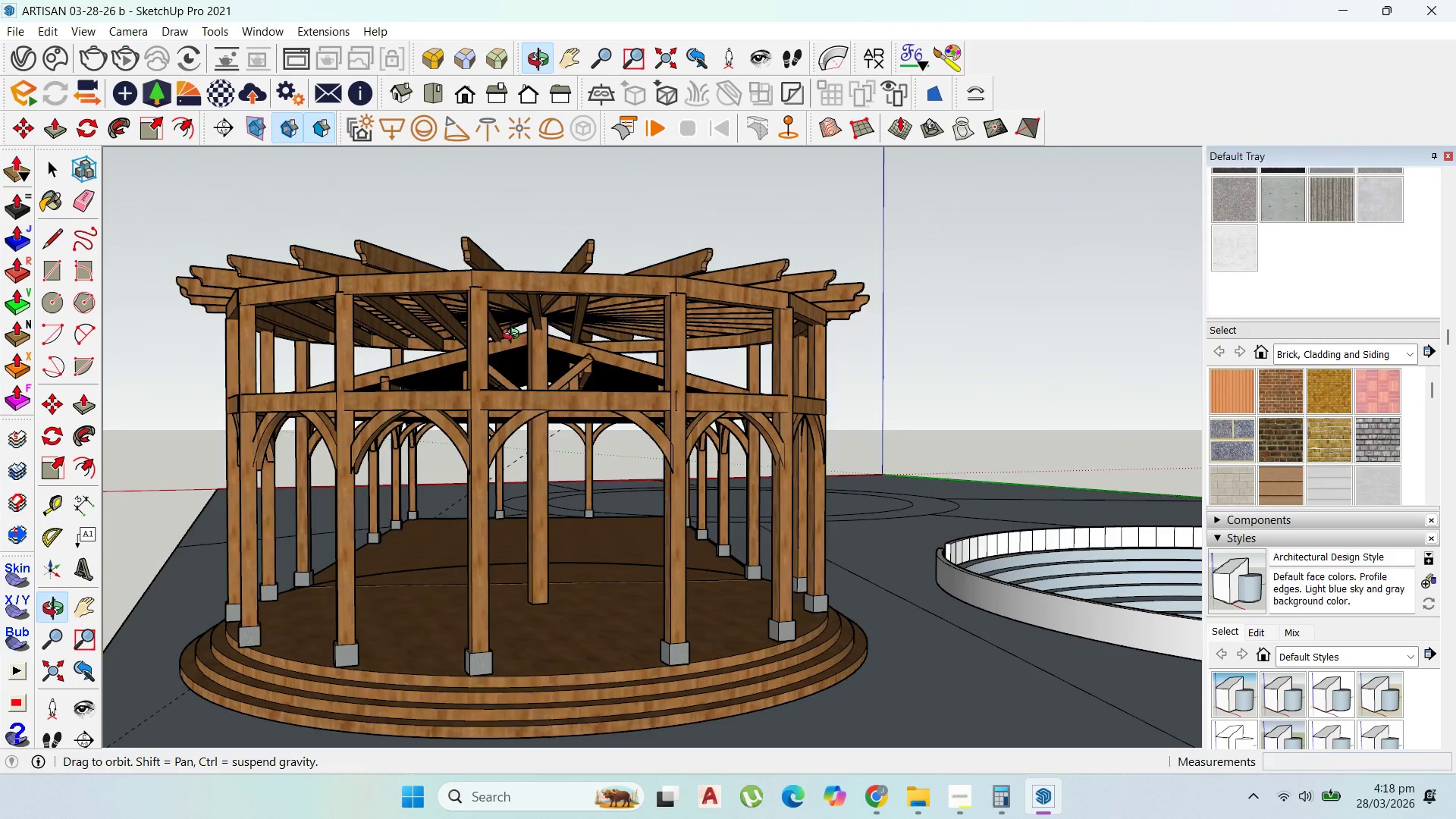 
key(Control+S)
 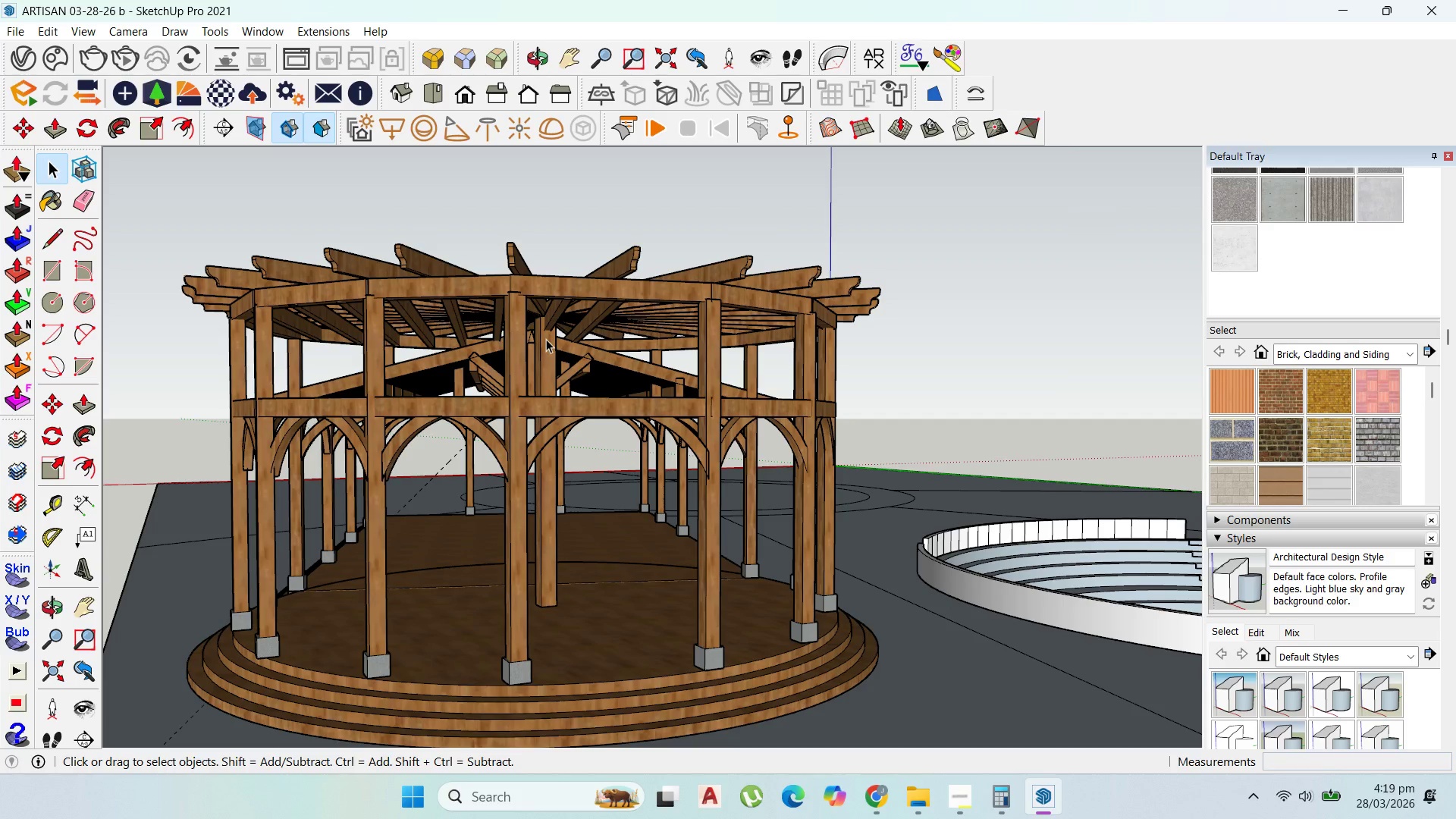 
wait(7.23)
 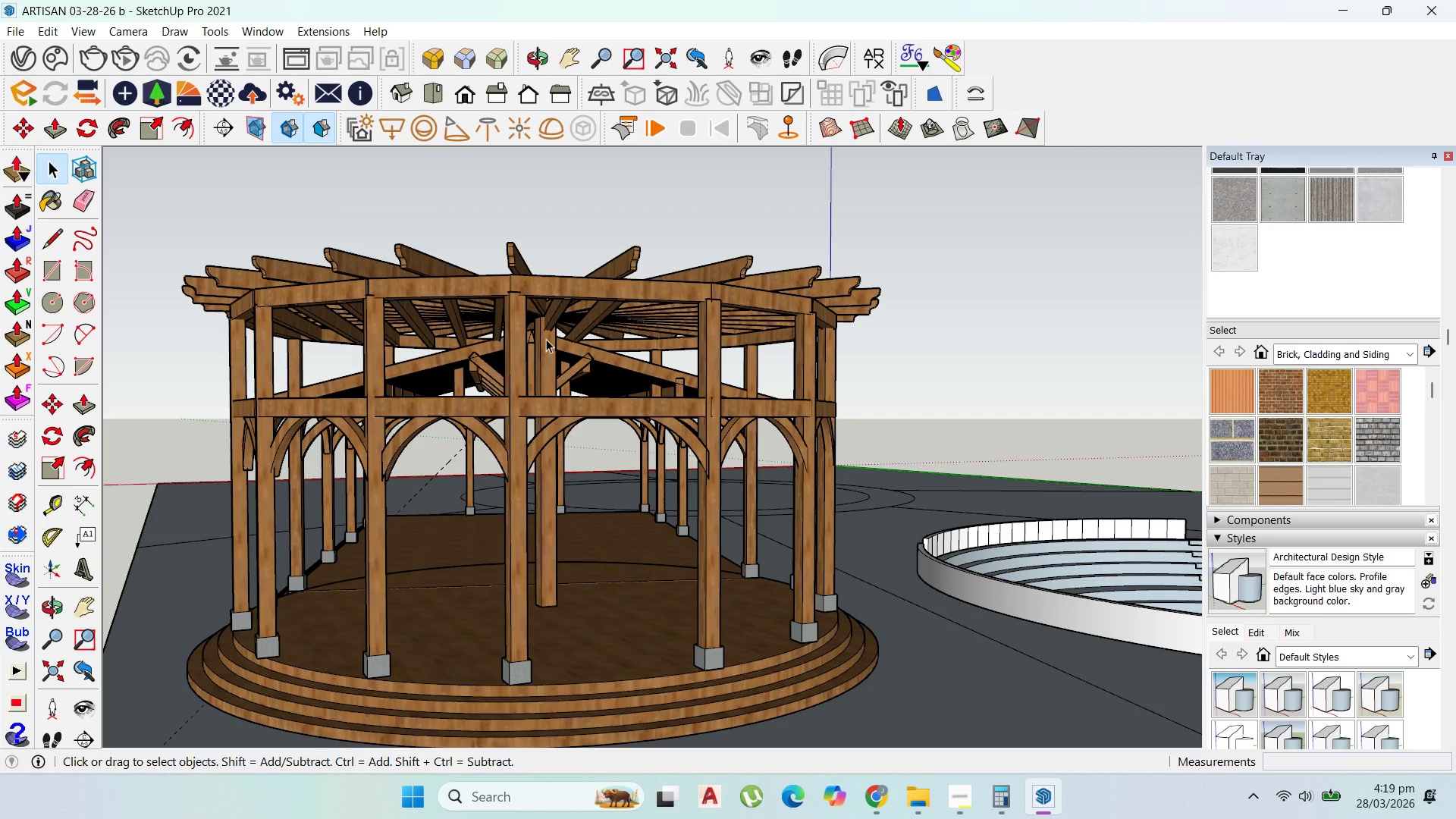 
left_click([962, 797])